 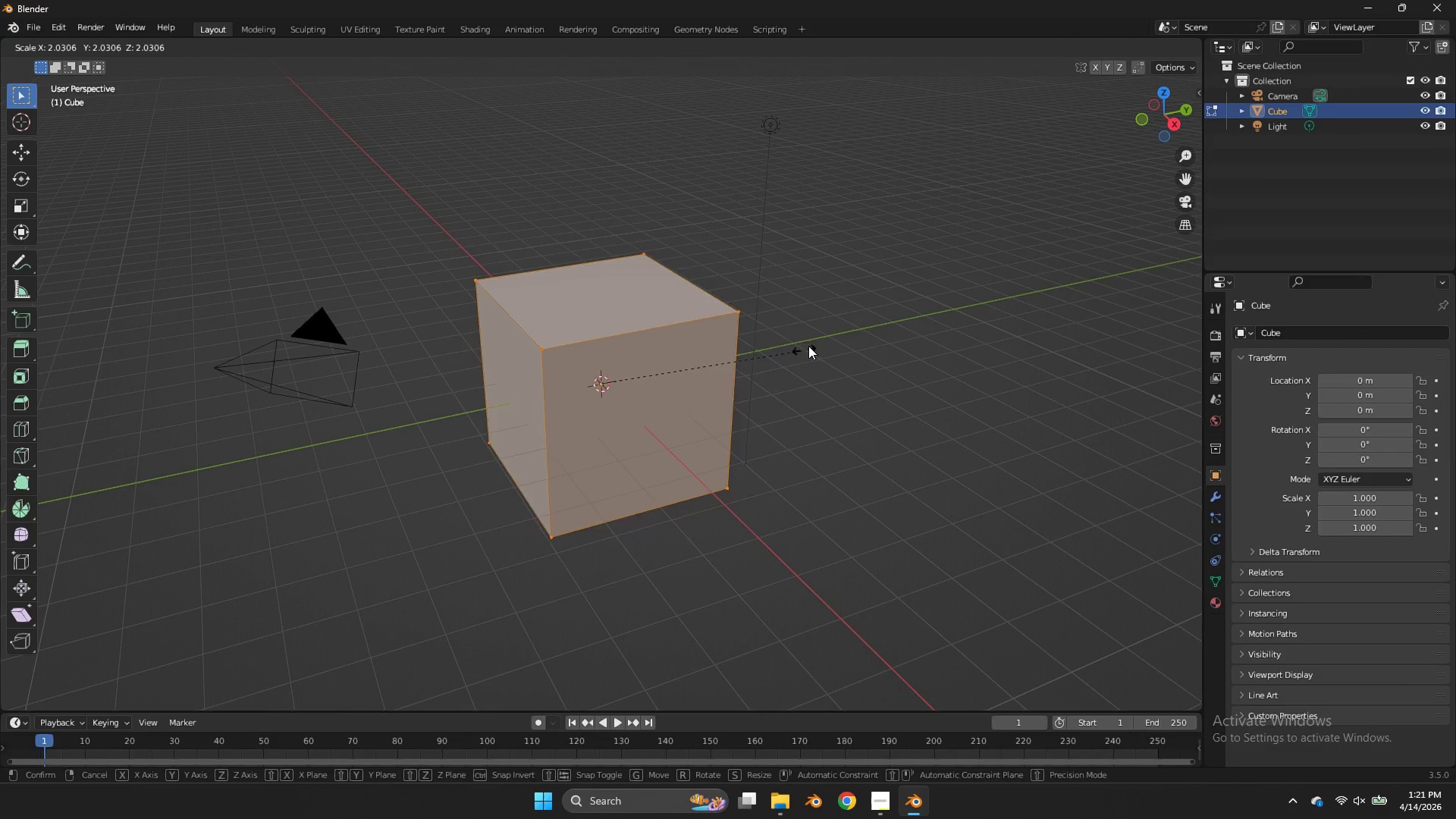 
double_click([896, 318])
 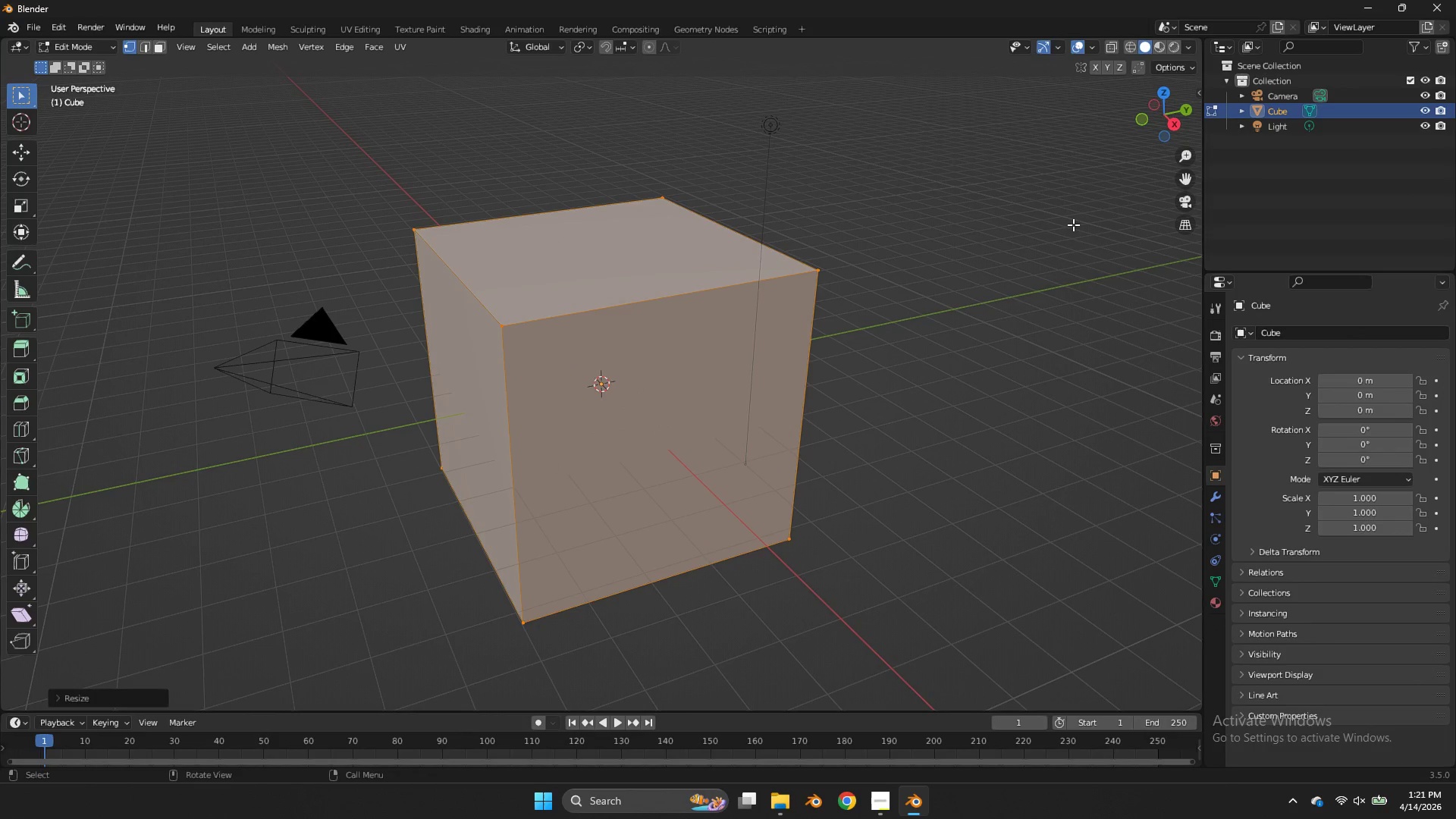 
triple_click([896, 318])
 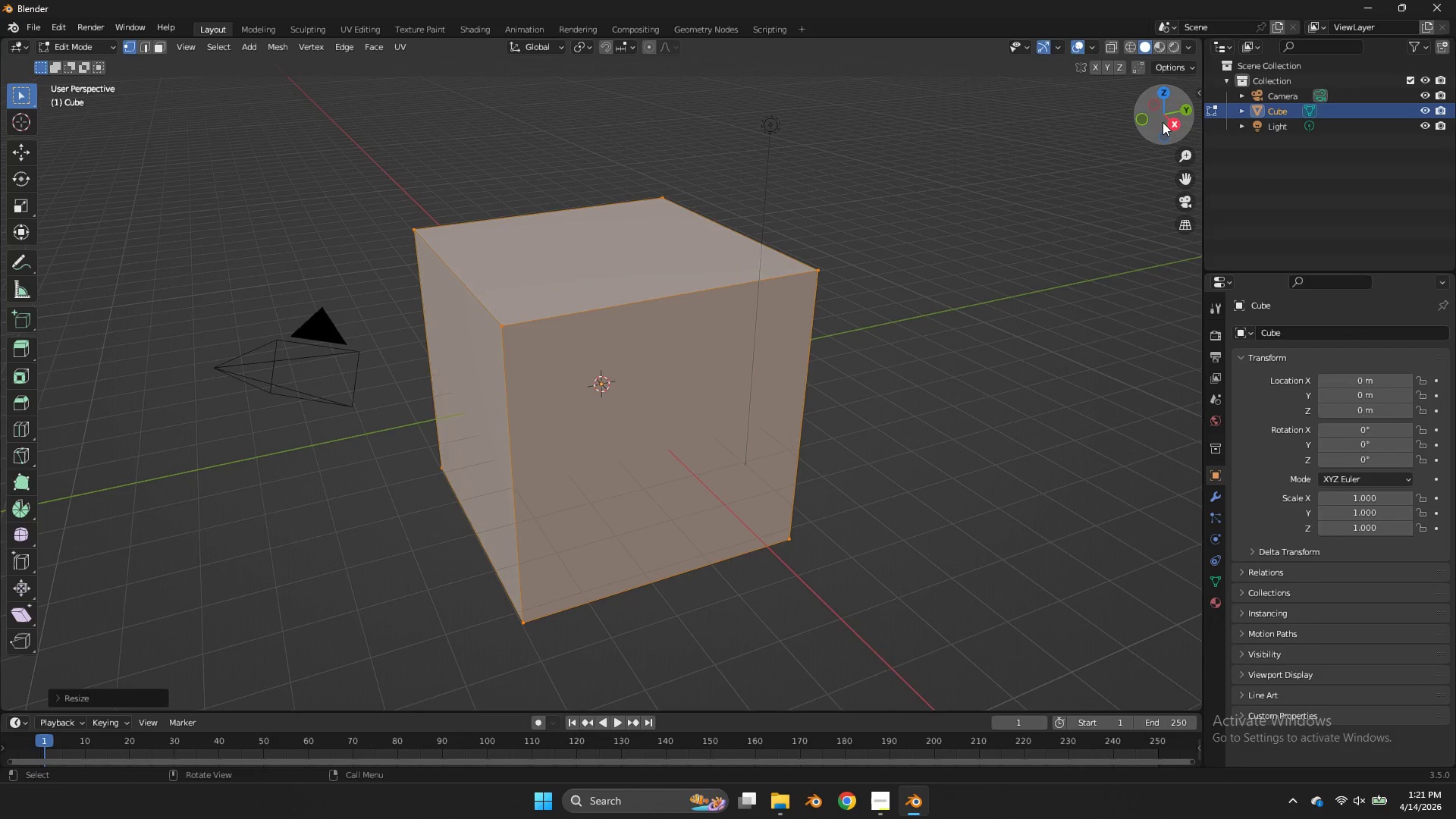 
left_click([1167, 121])
 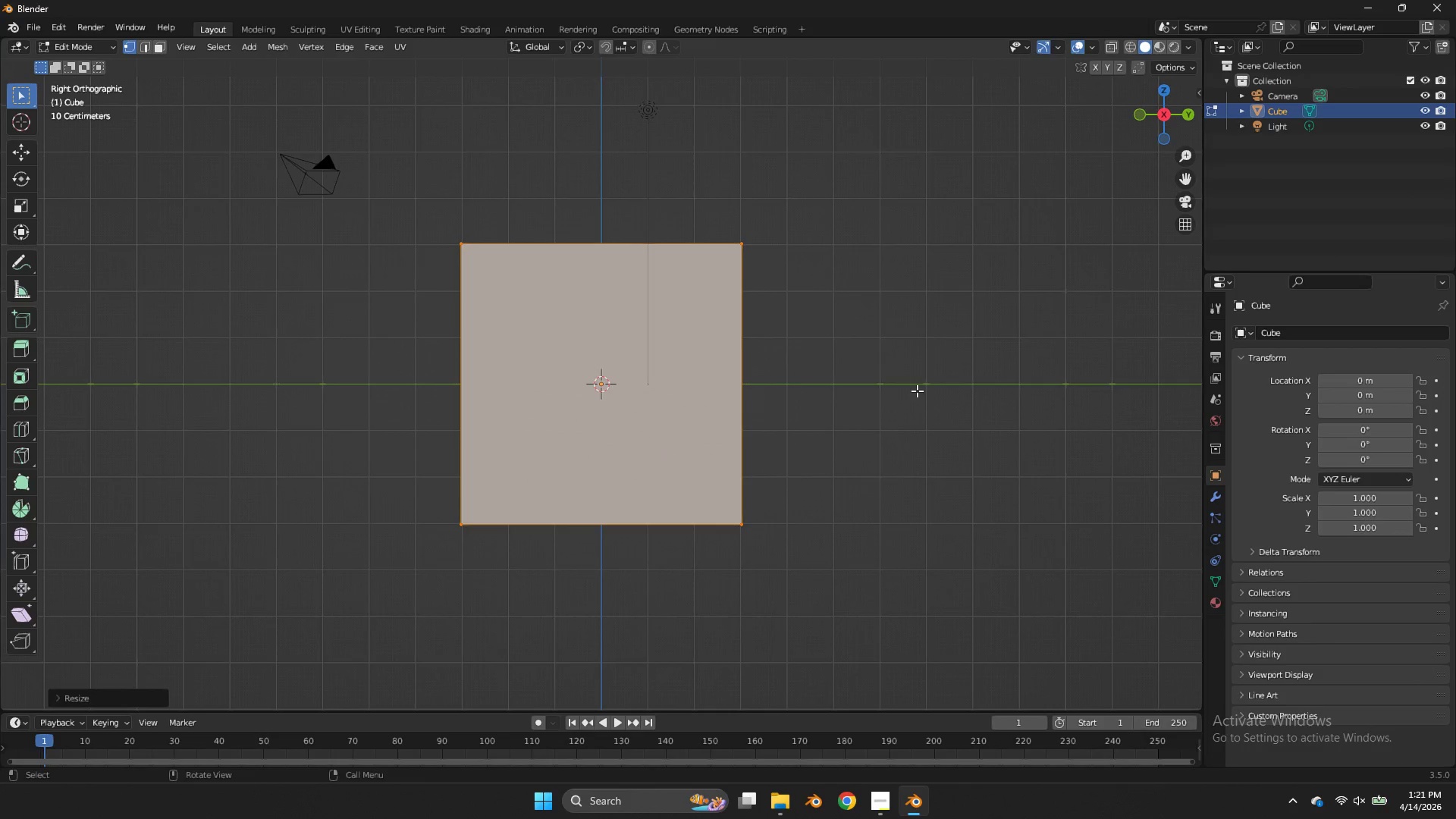 
type(zgz)
 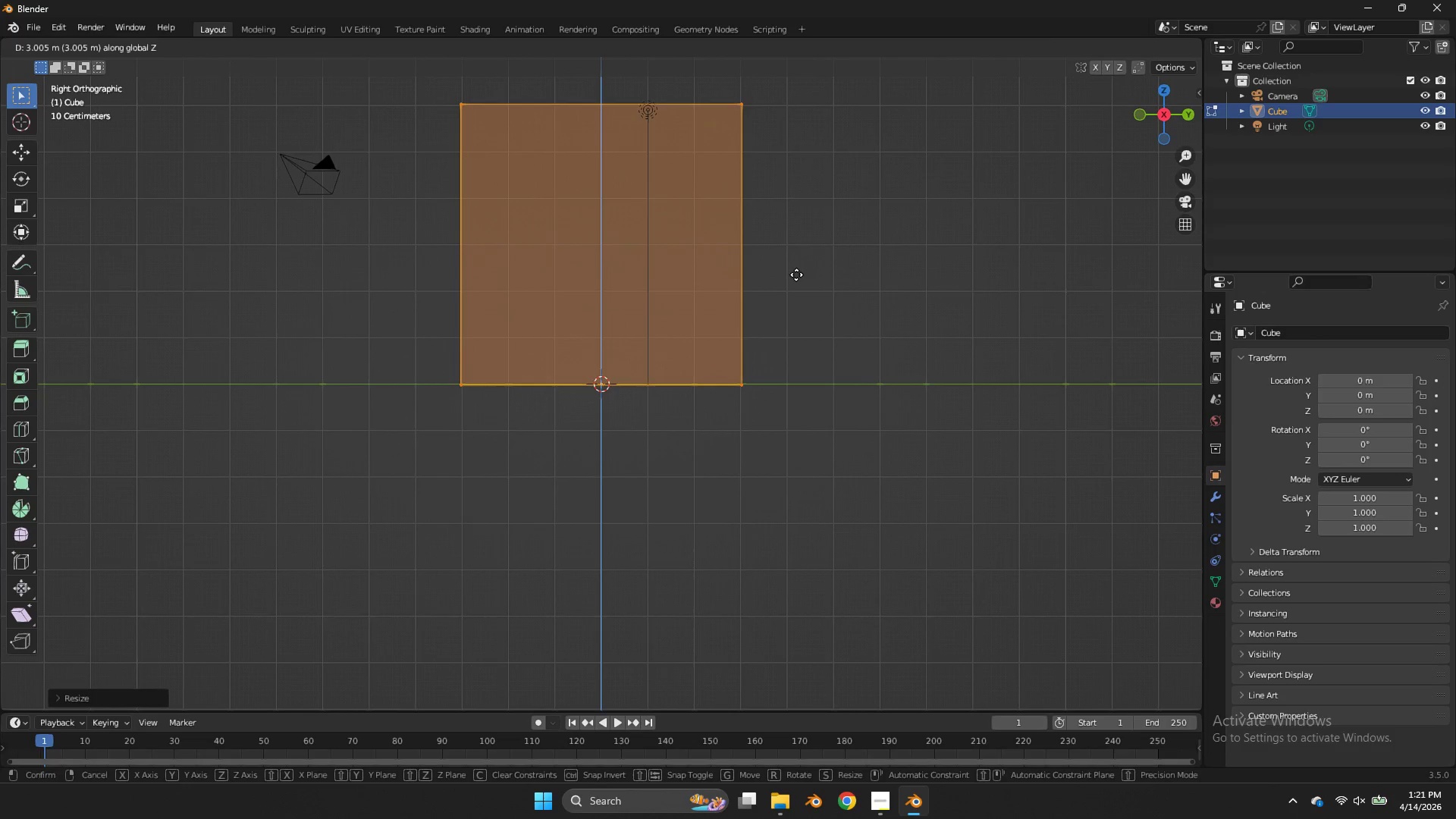 
left_click([796, 275])
 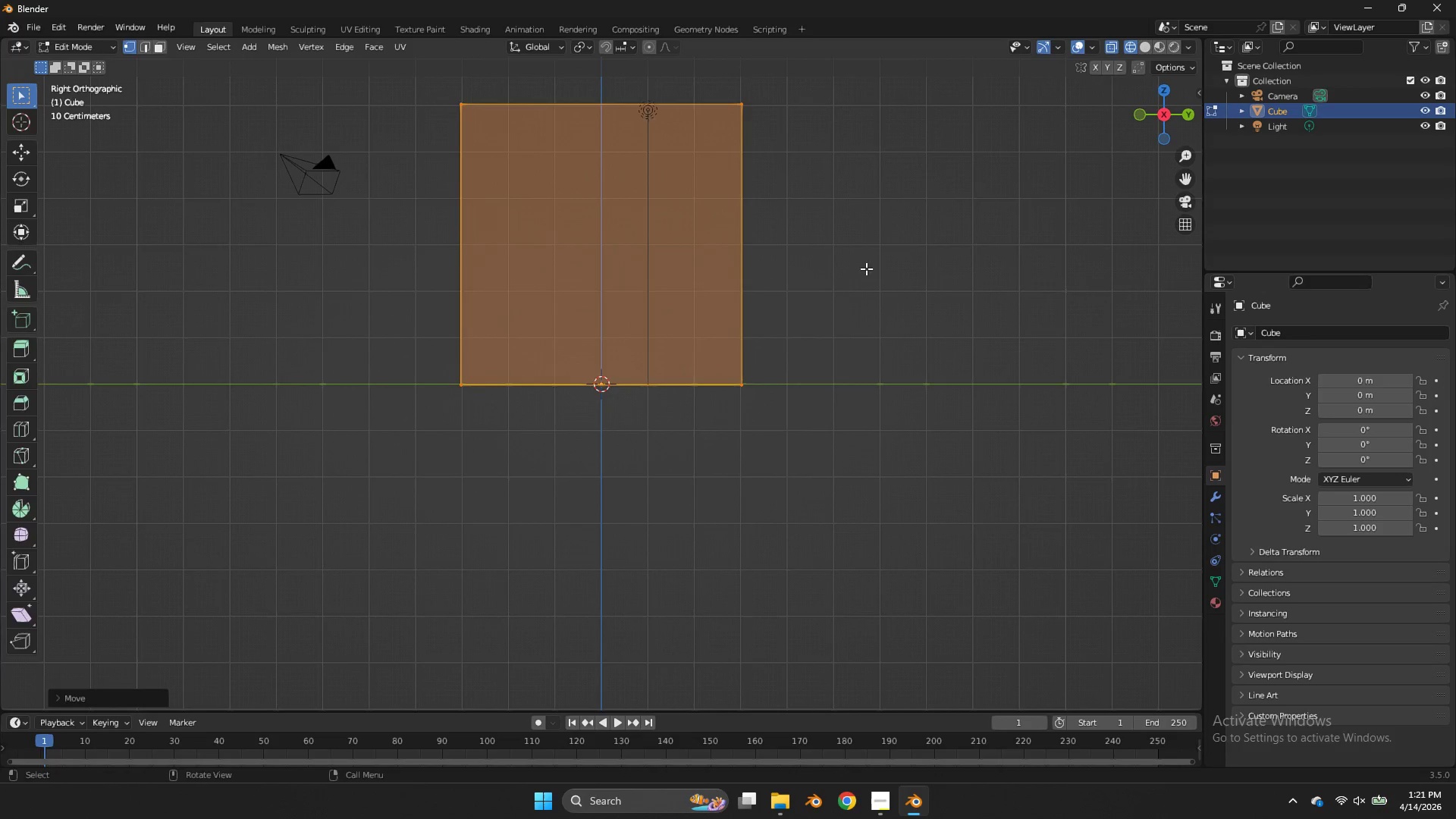 
key(Tab)
 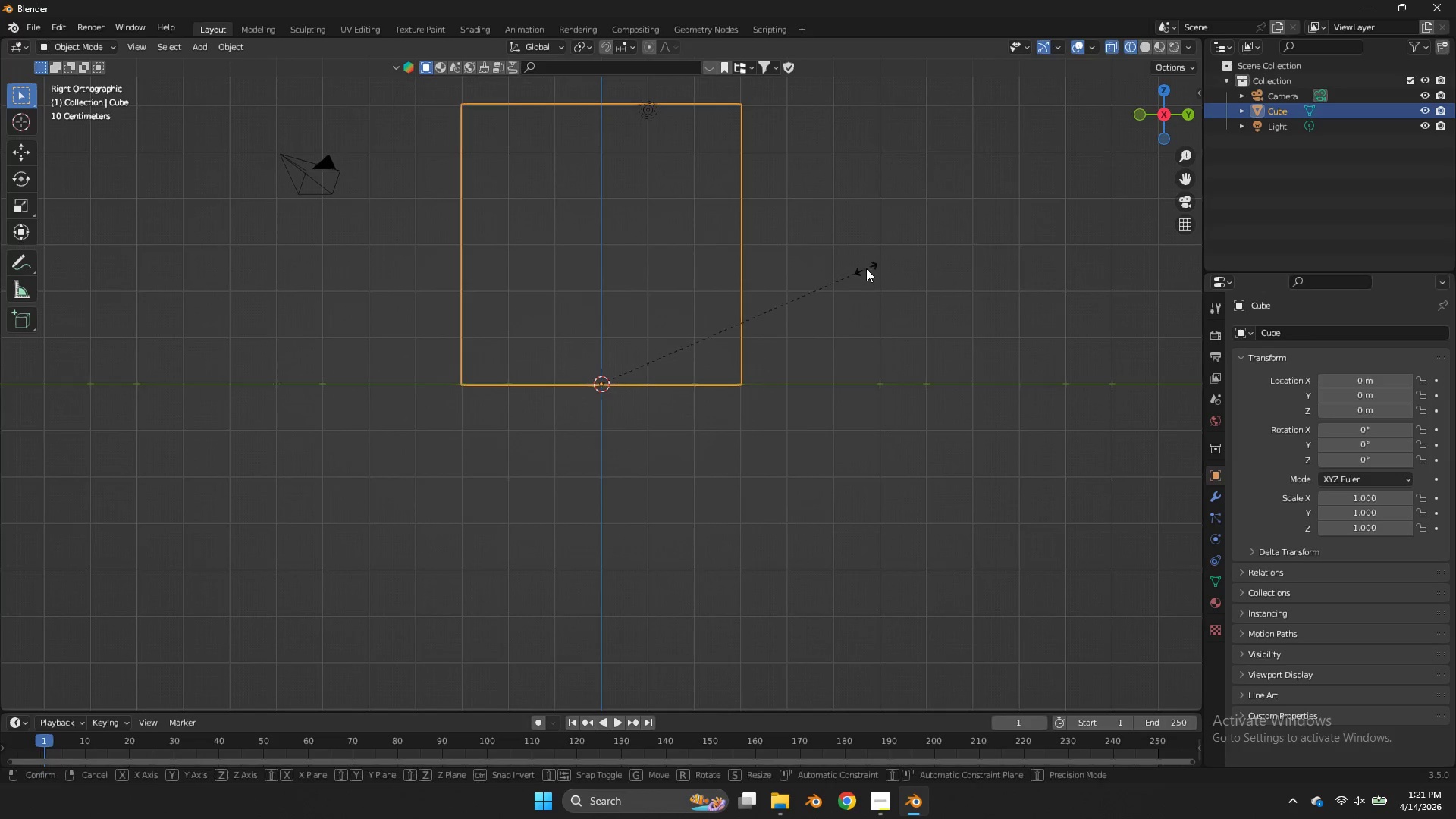 
key(S)
 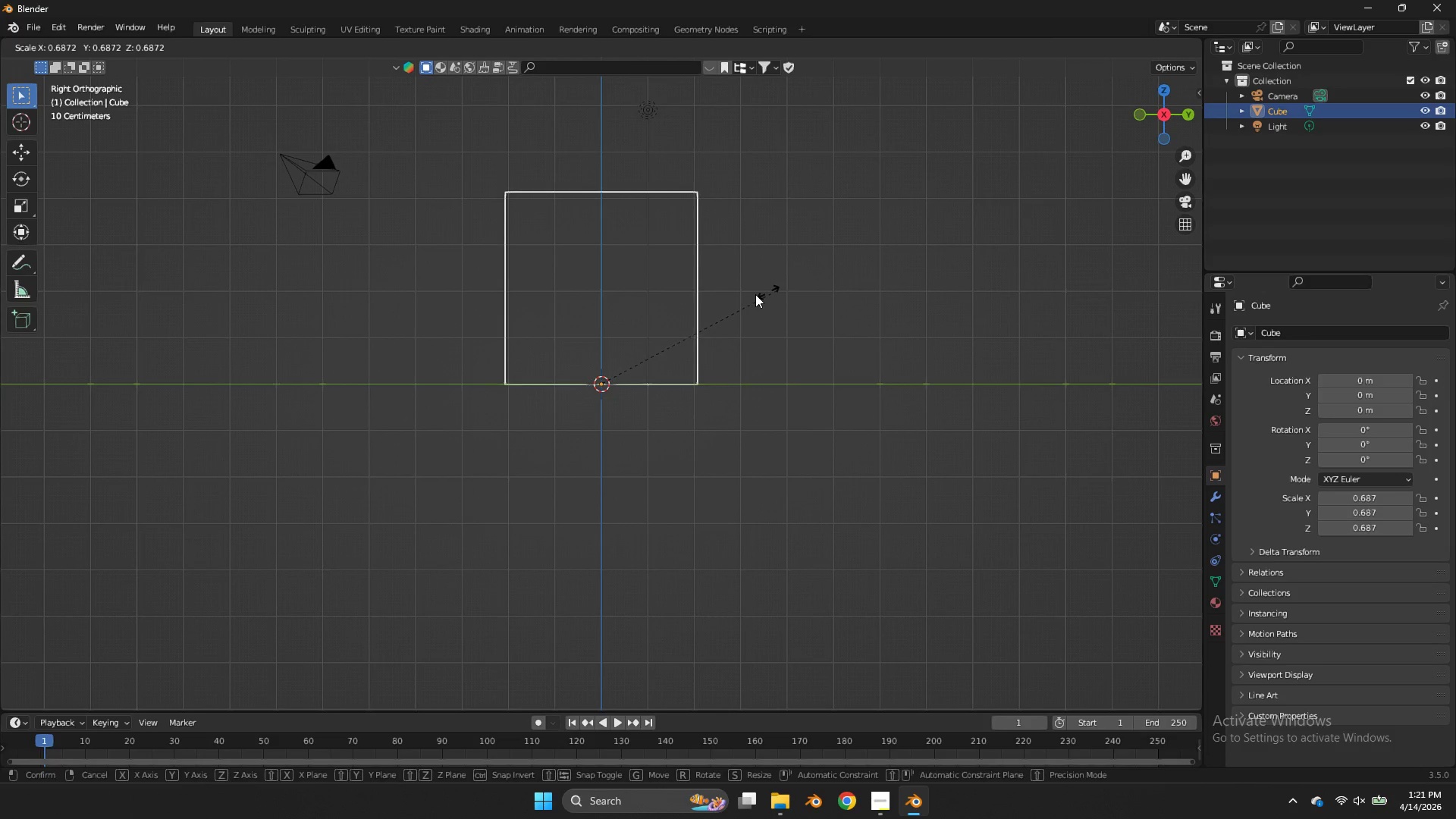 
double_click([777, 287])
 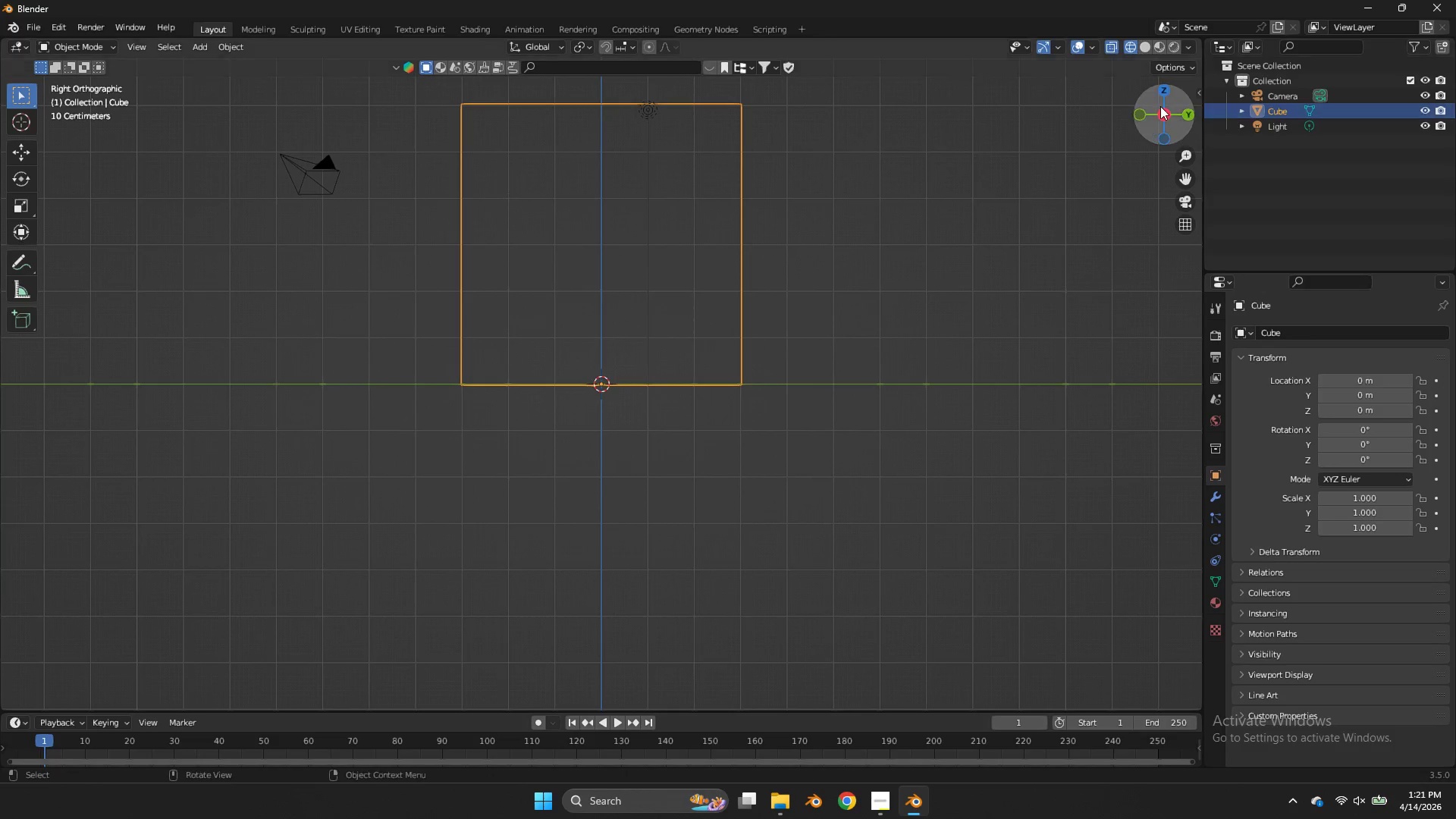 
left_click_drag(start_coordinate=[1160, 106], to_coordinate=[80, 154])
 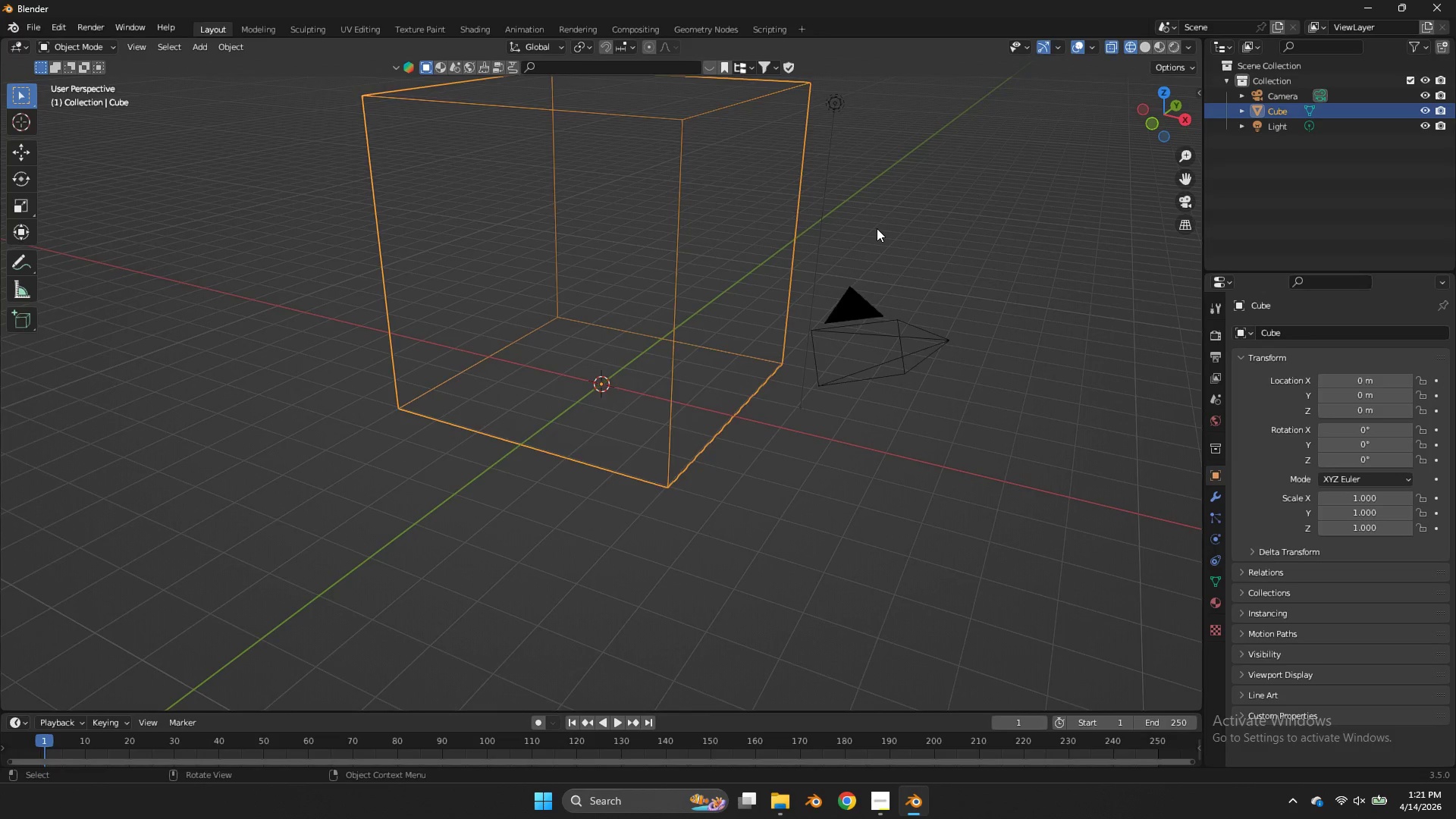 
key(Z)
 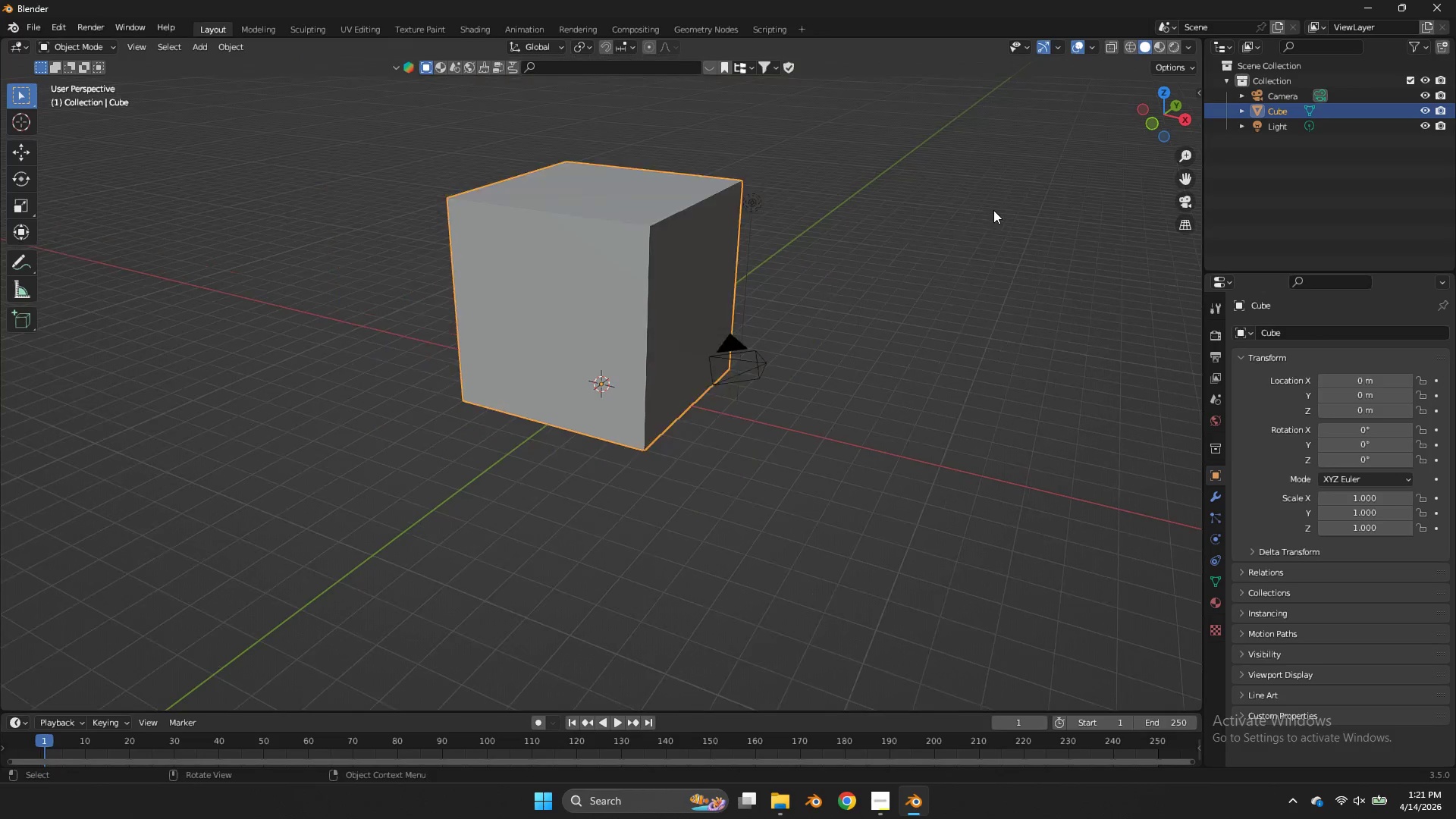 
scroll: coordinate [877, 228], scroll_direction: up, amount: 1.0
 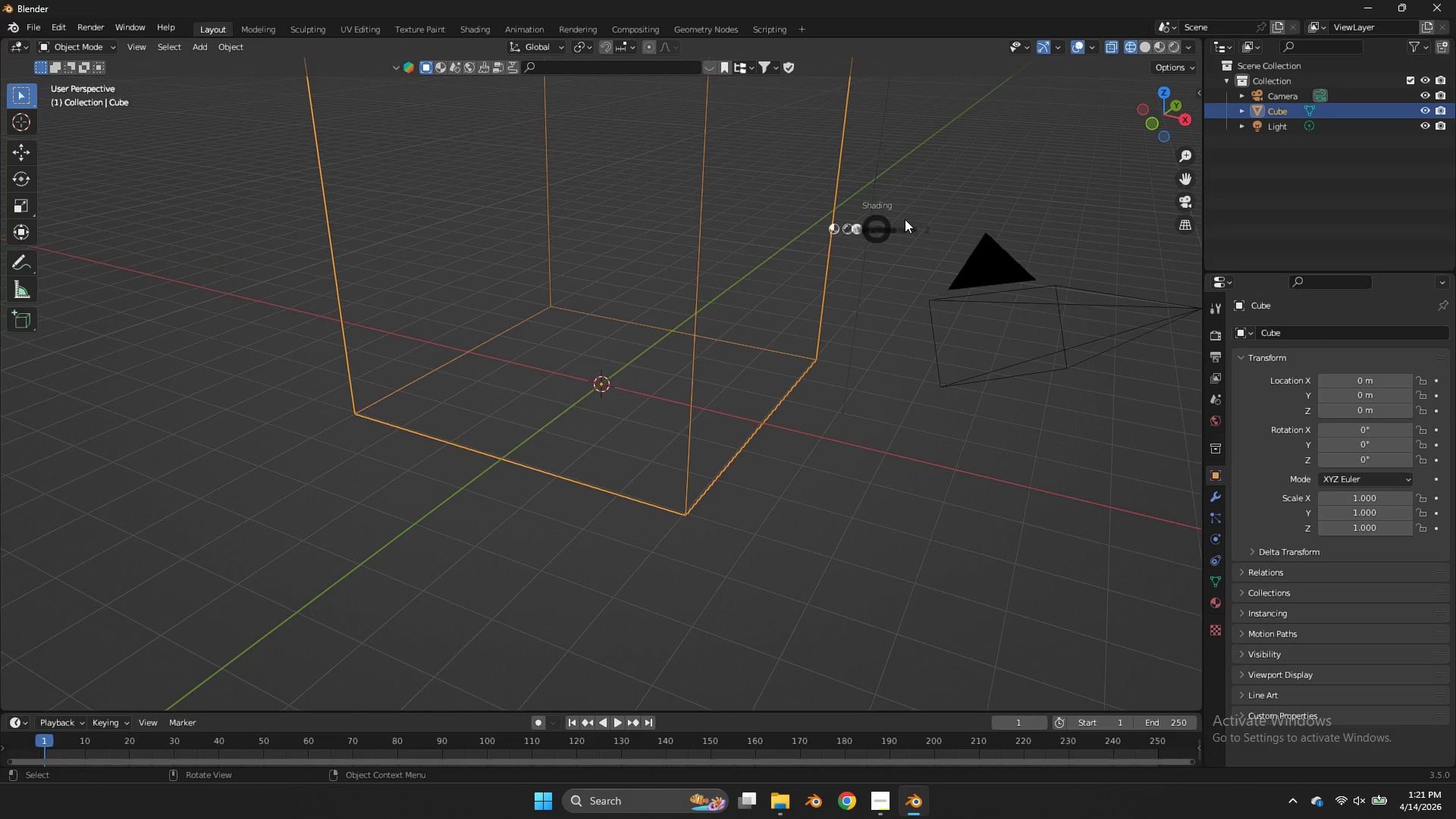 
key(Tab)
 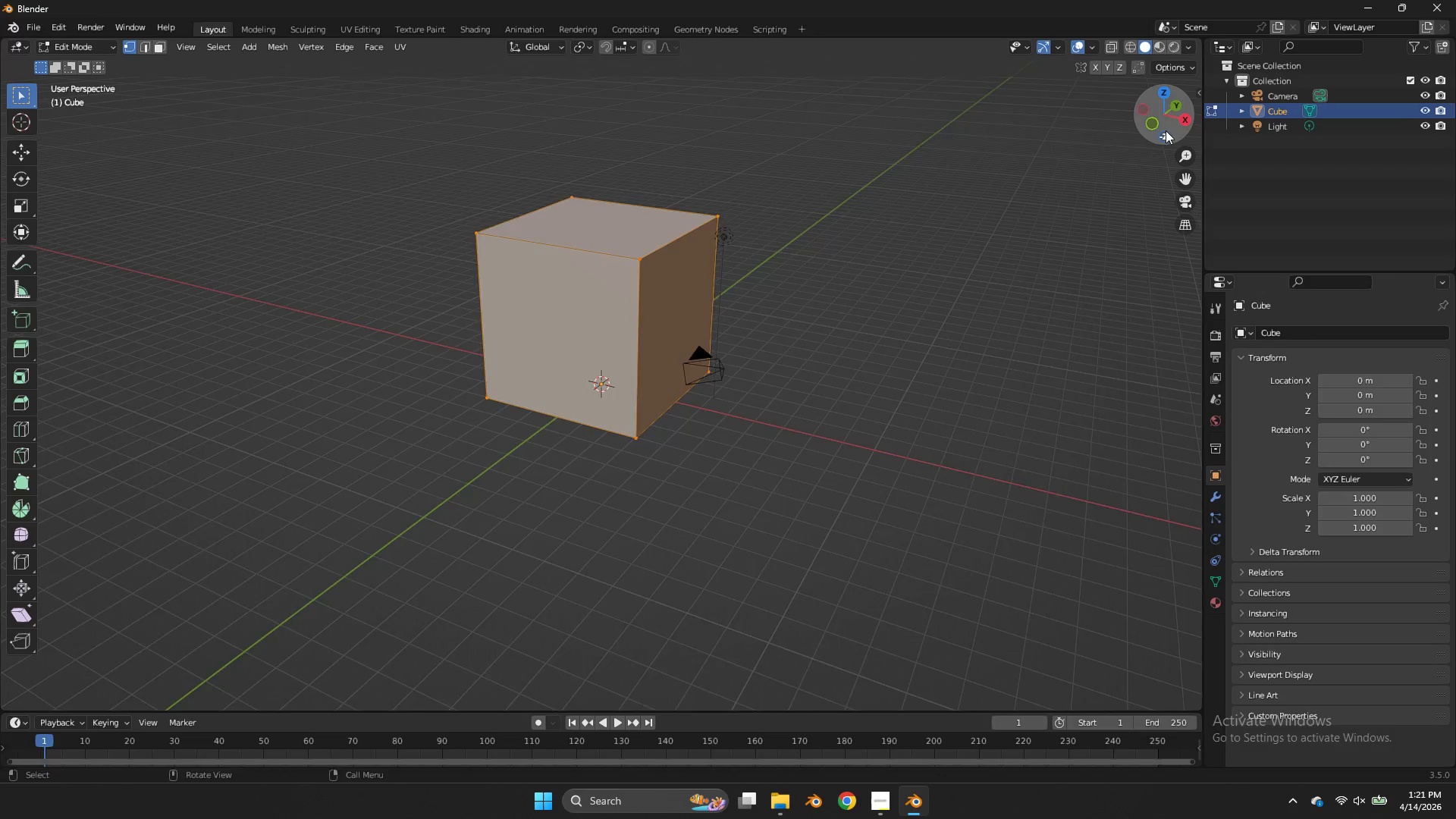 
scroll: coordinate [993, 210], scroll_direction: down, amount: 4.0
 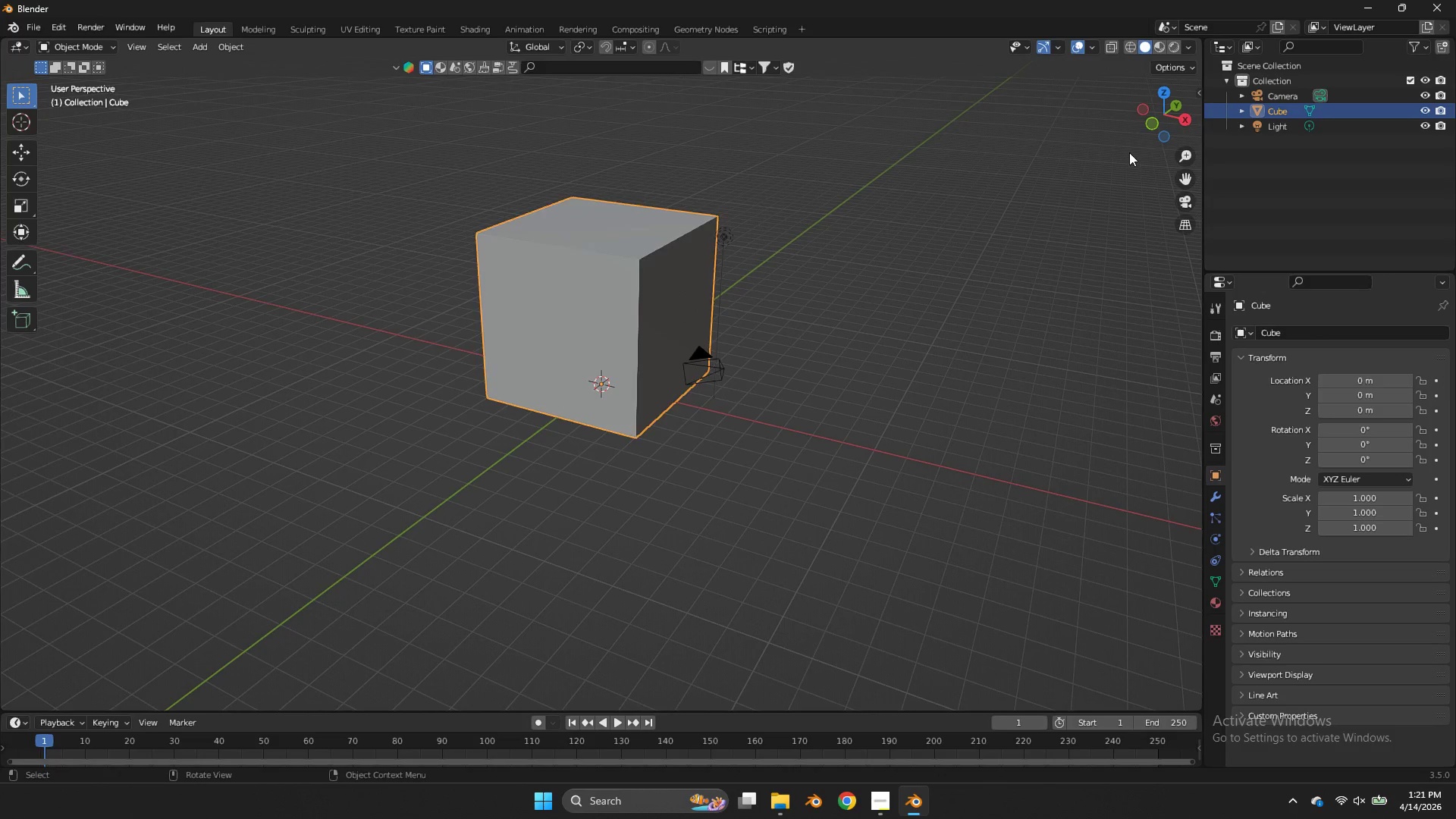 
left_click_drag(start_coordinate=[1166, 130], to_coordinate=[1087, 136])
 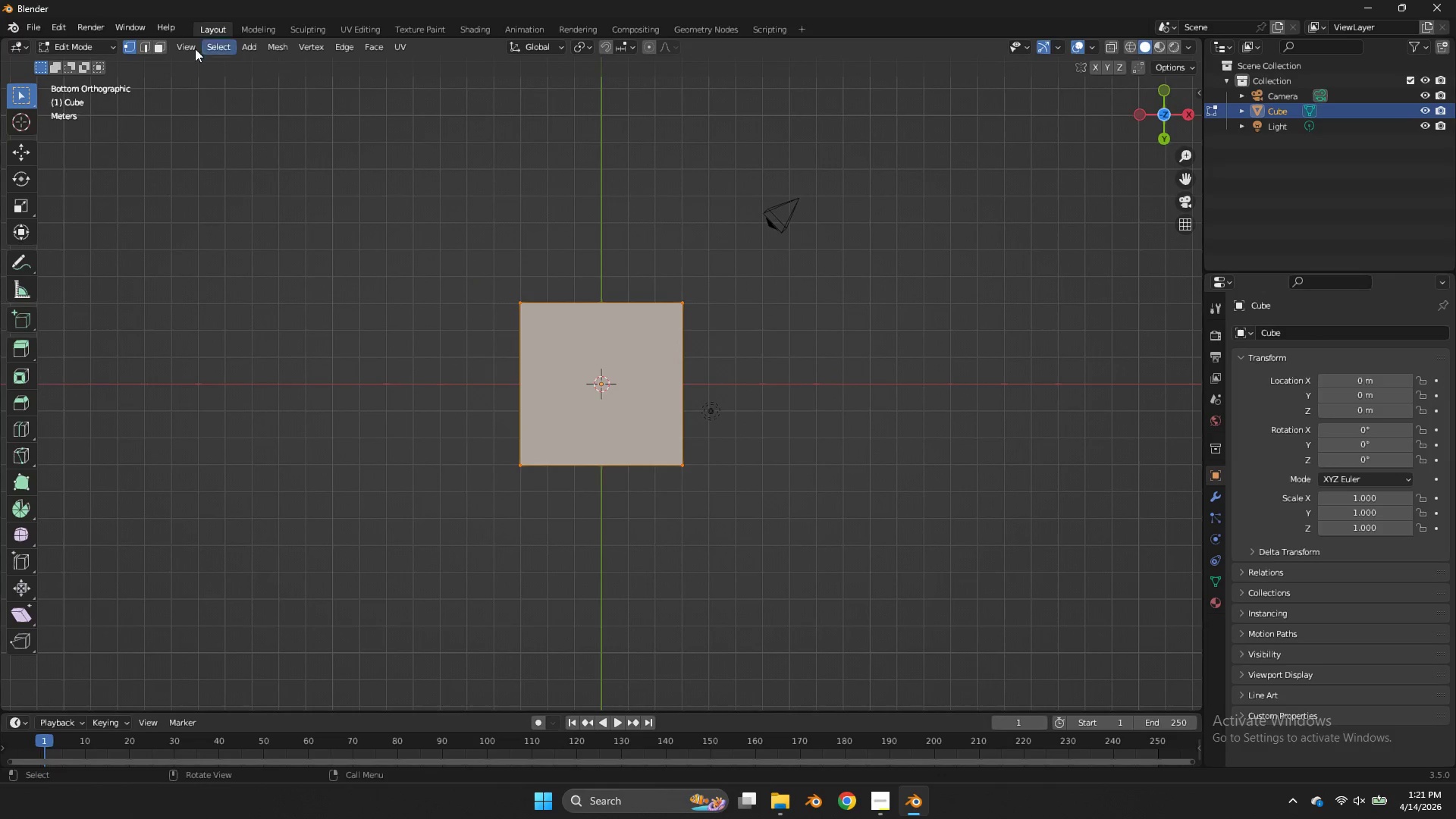 
double_click([1158, 130])
 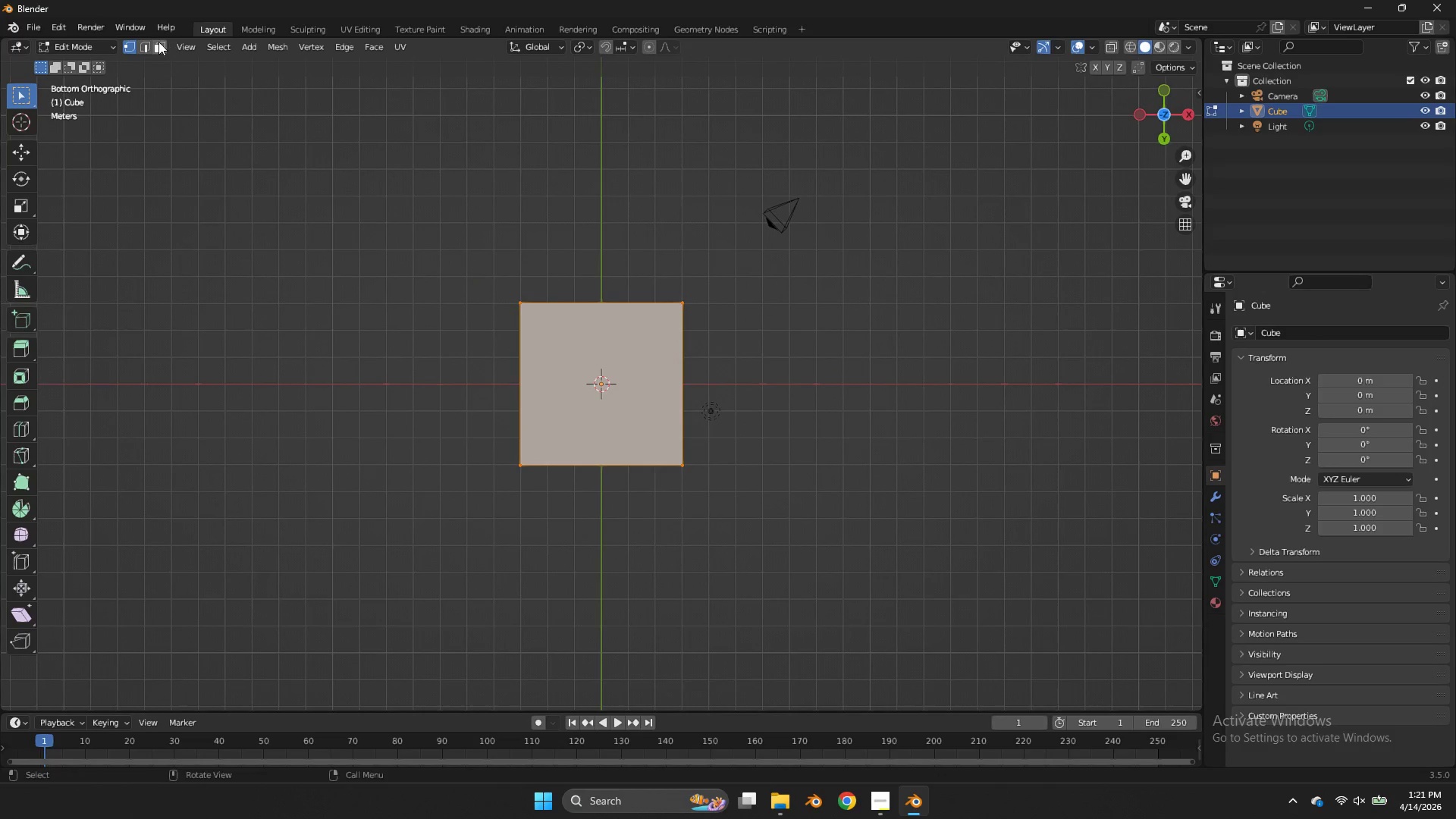 
double_click([157, 42])
 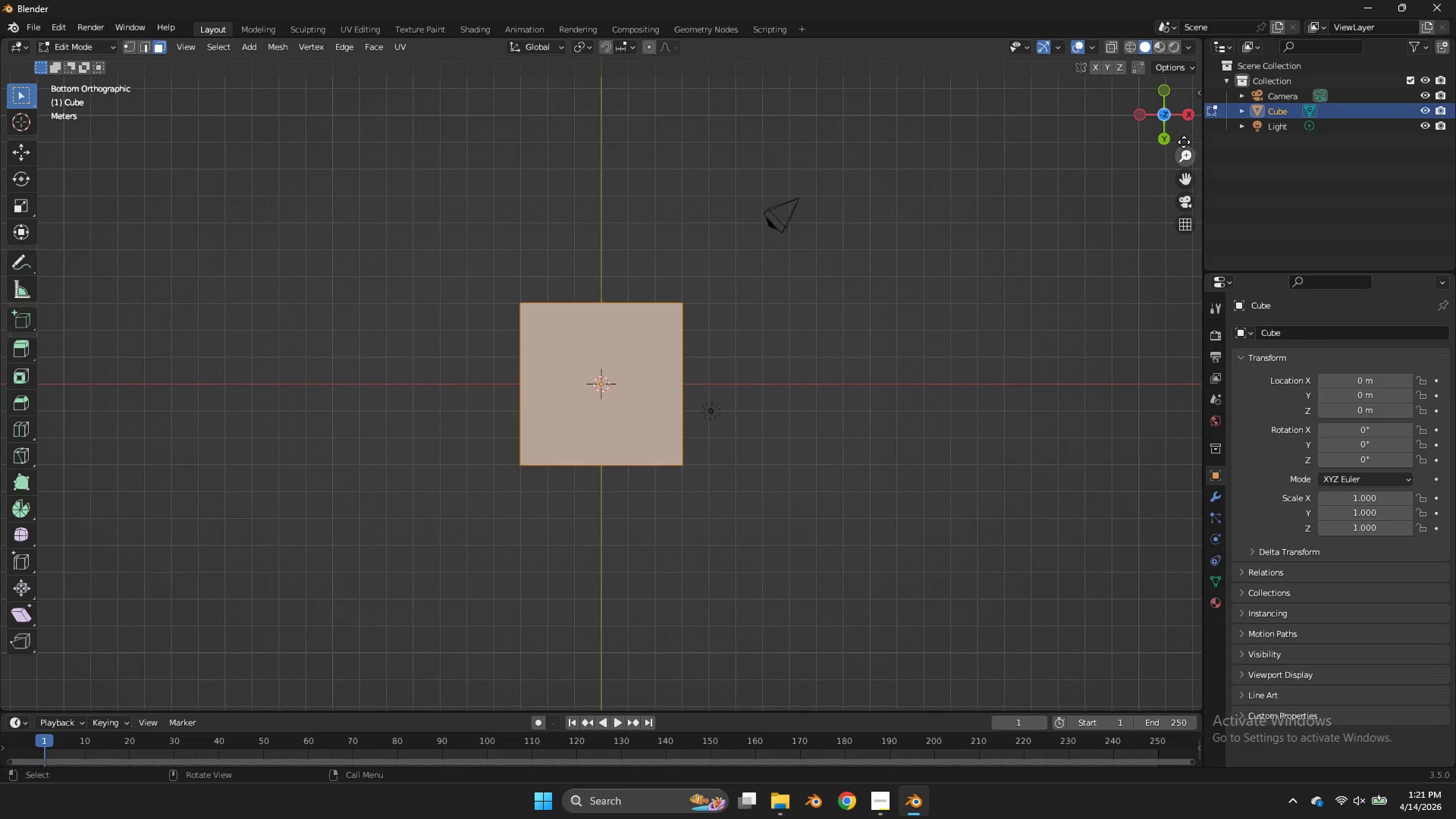 
left_click_drag(start_coordinate=[1183, 140], to_coordinate=[1078, 193])
 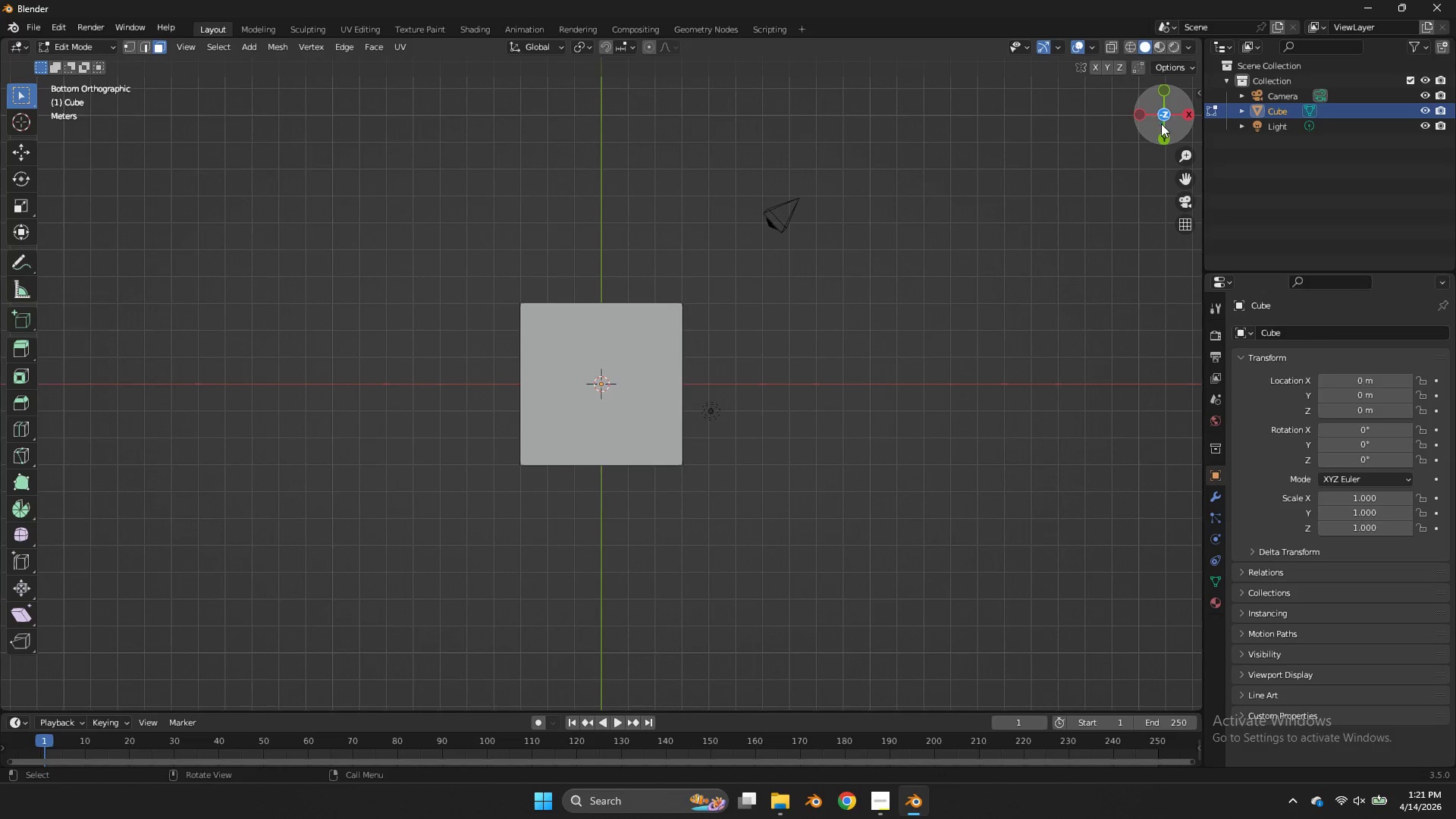 
left_click_drag(start_coordinate=[1160, 118], to_coordinate=[1043, 311])
 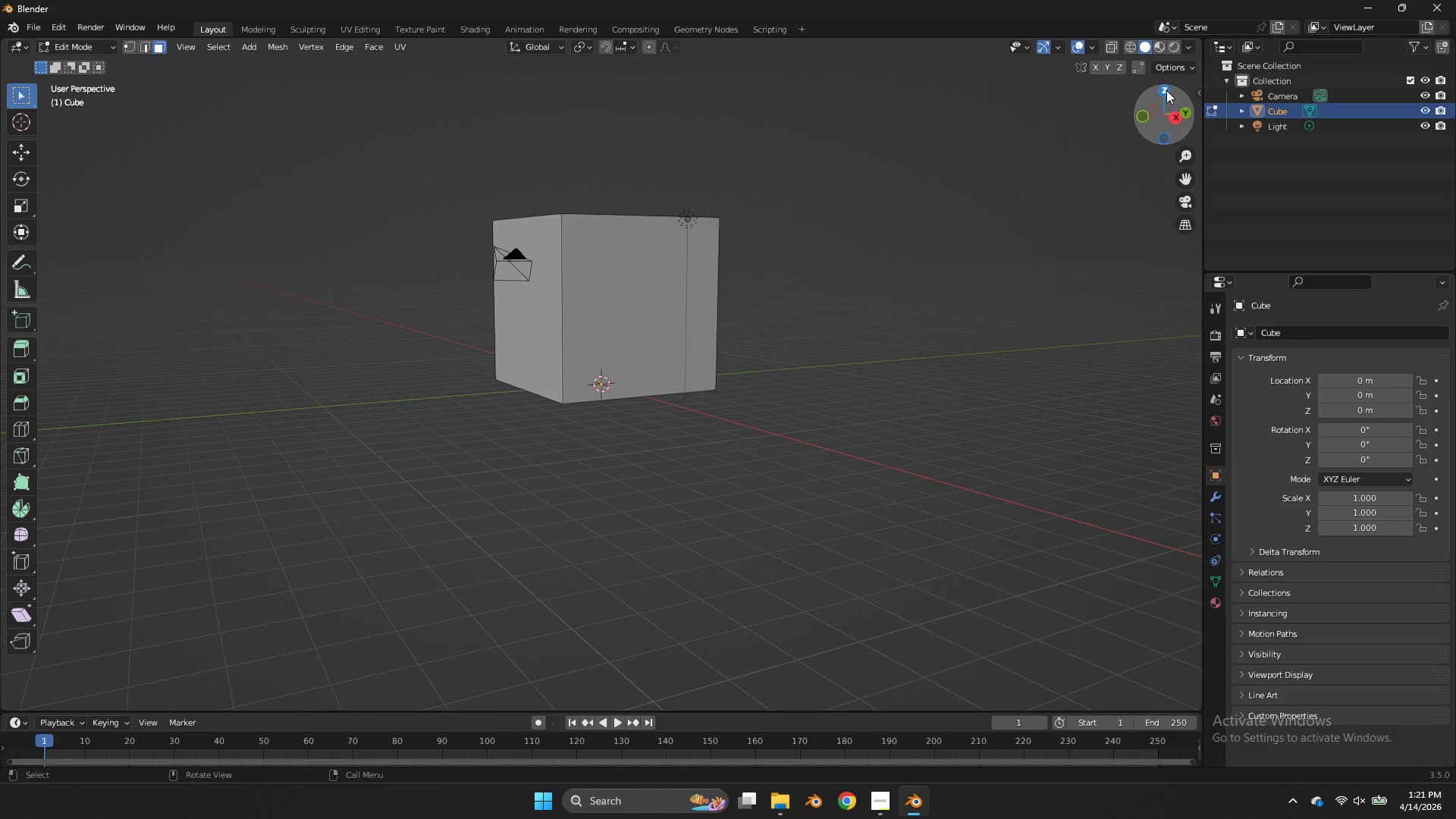 
key(Tab)
 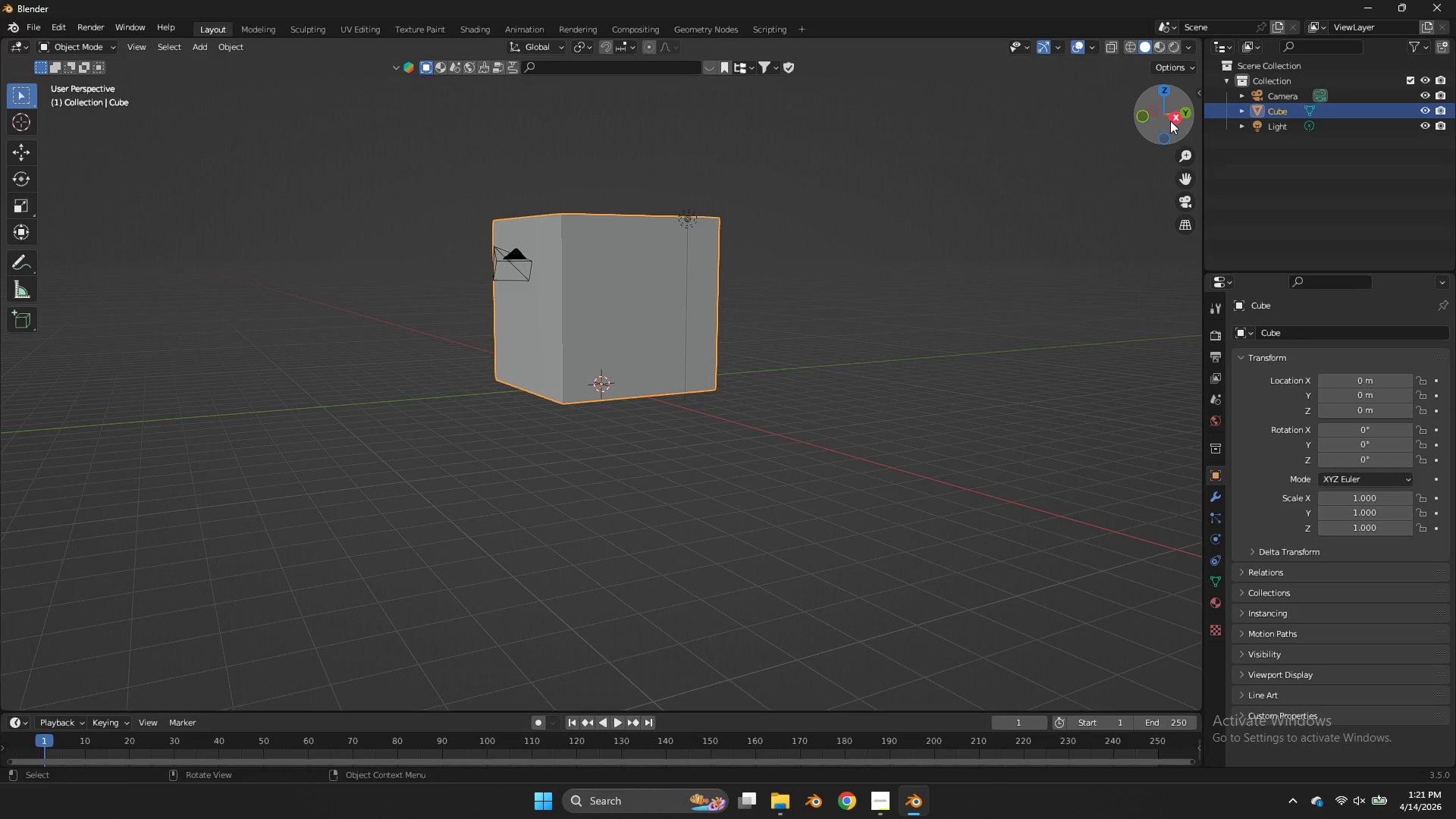 
left_click([1170, 121])
 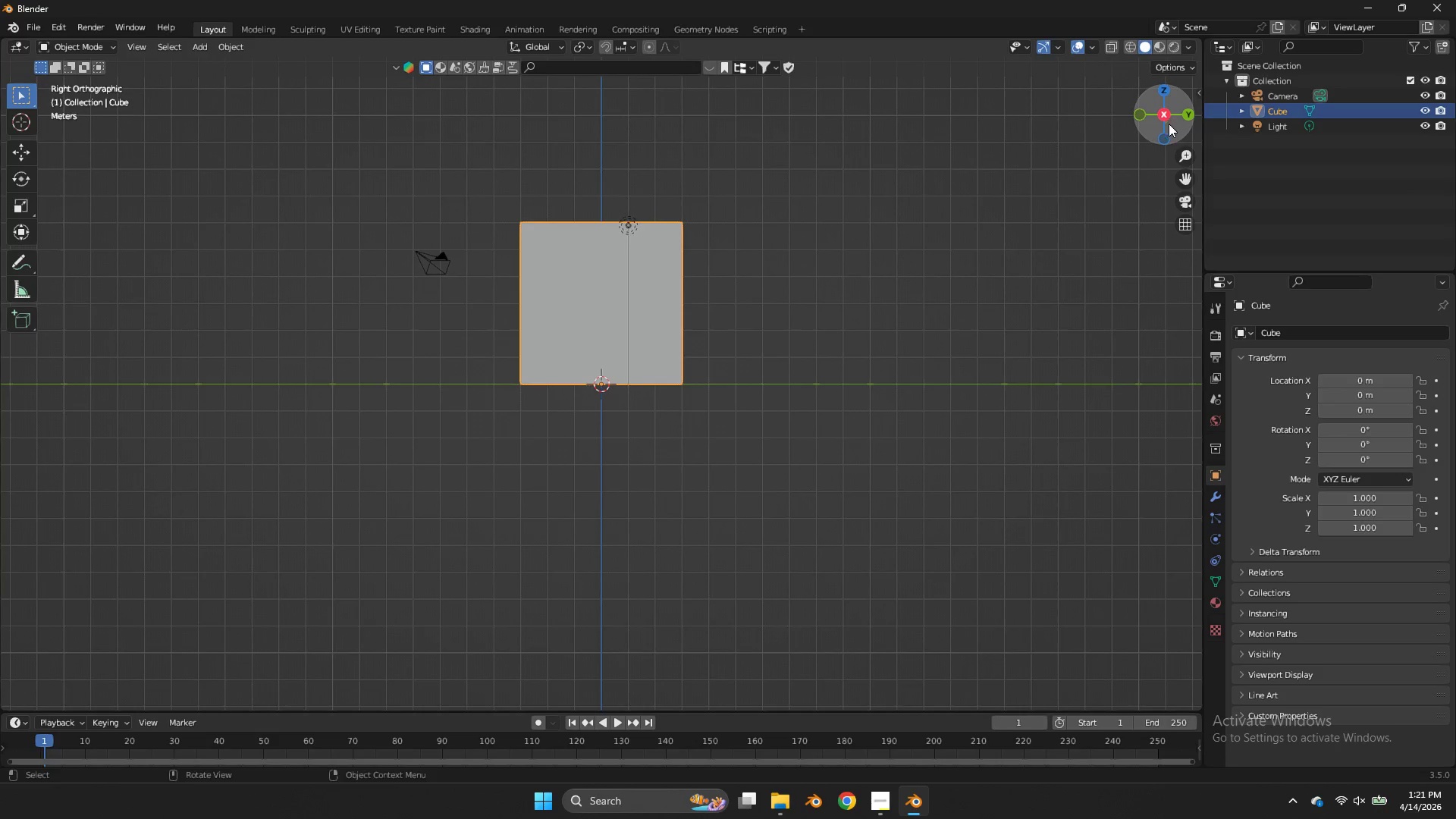 
left_click_drag(start_coordinate=[1170, 121], to_coordinate=[1128, 217])
 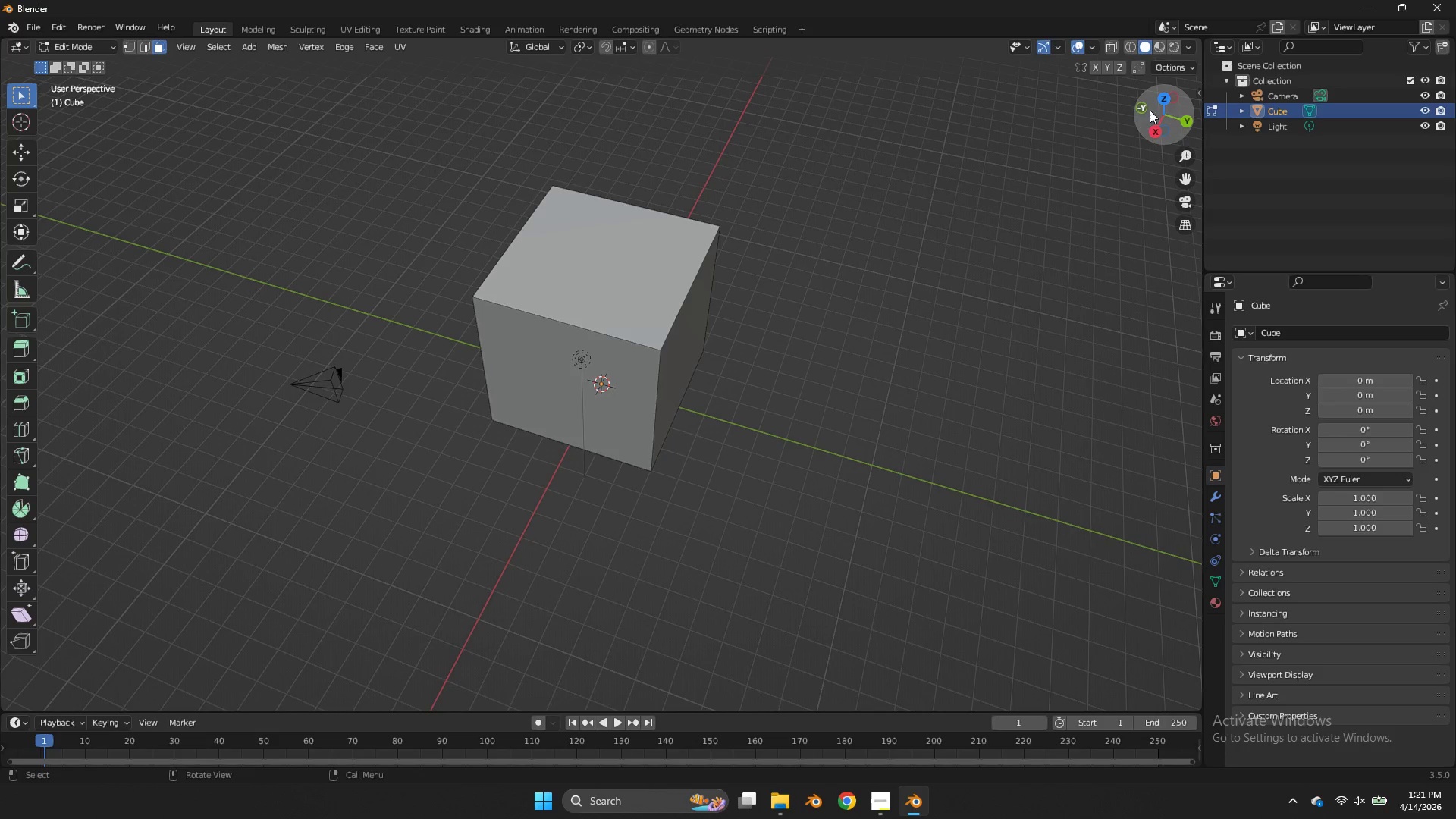 
key(Tab)
 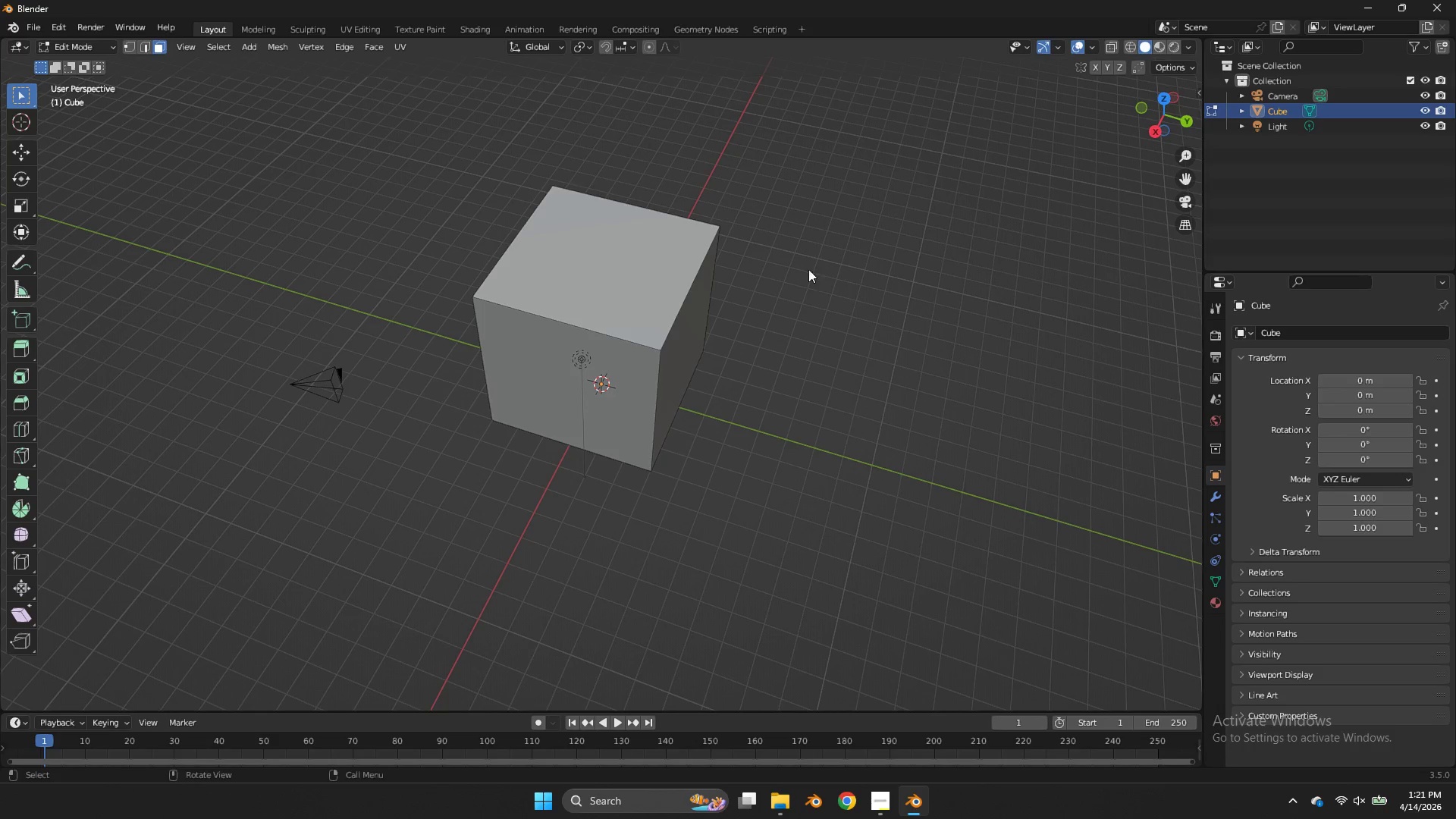 
key(Control+ControlLeft)
 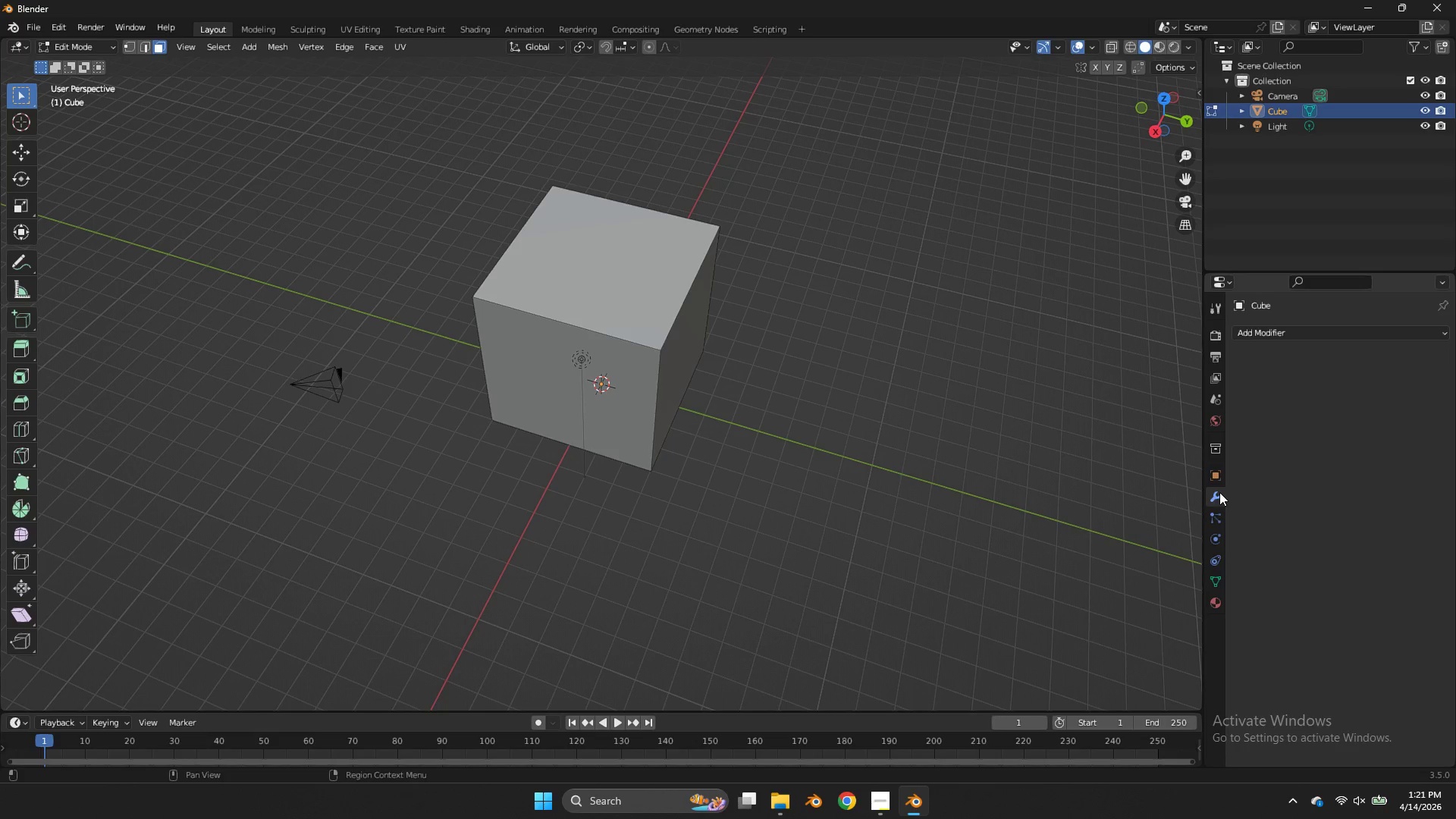 
double_click([1294, 337])
 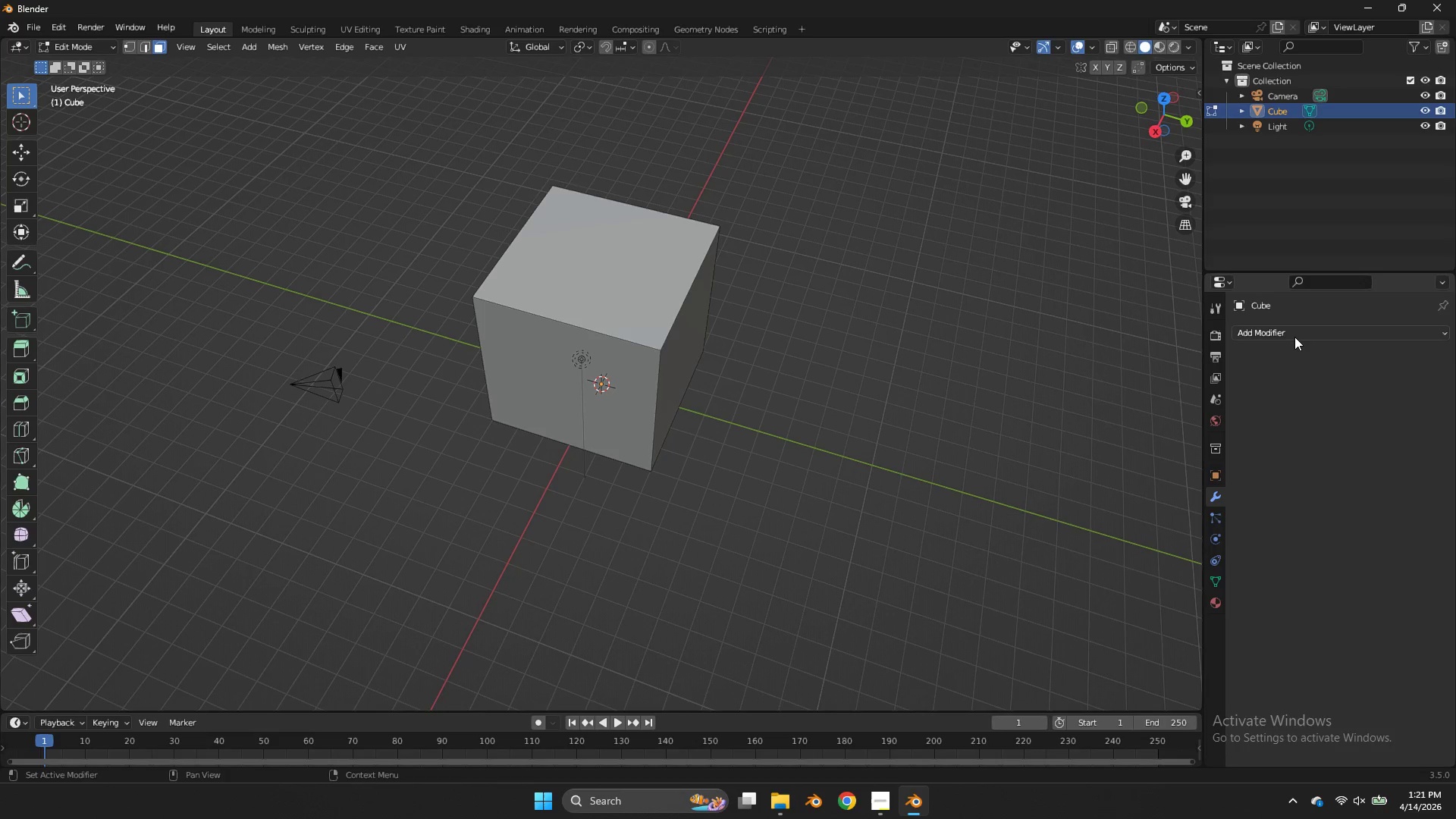 
double_click([1294, 337])
 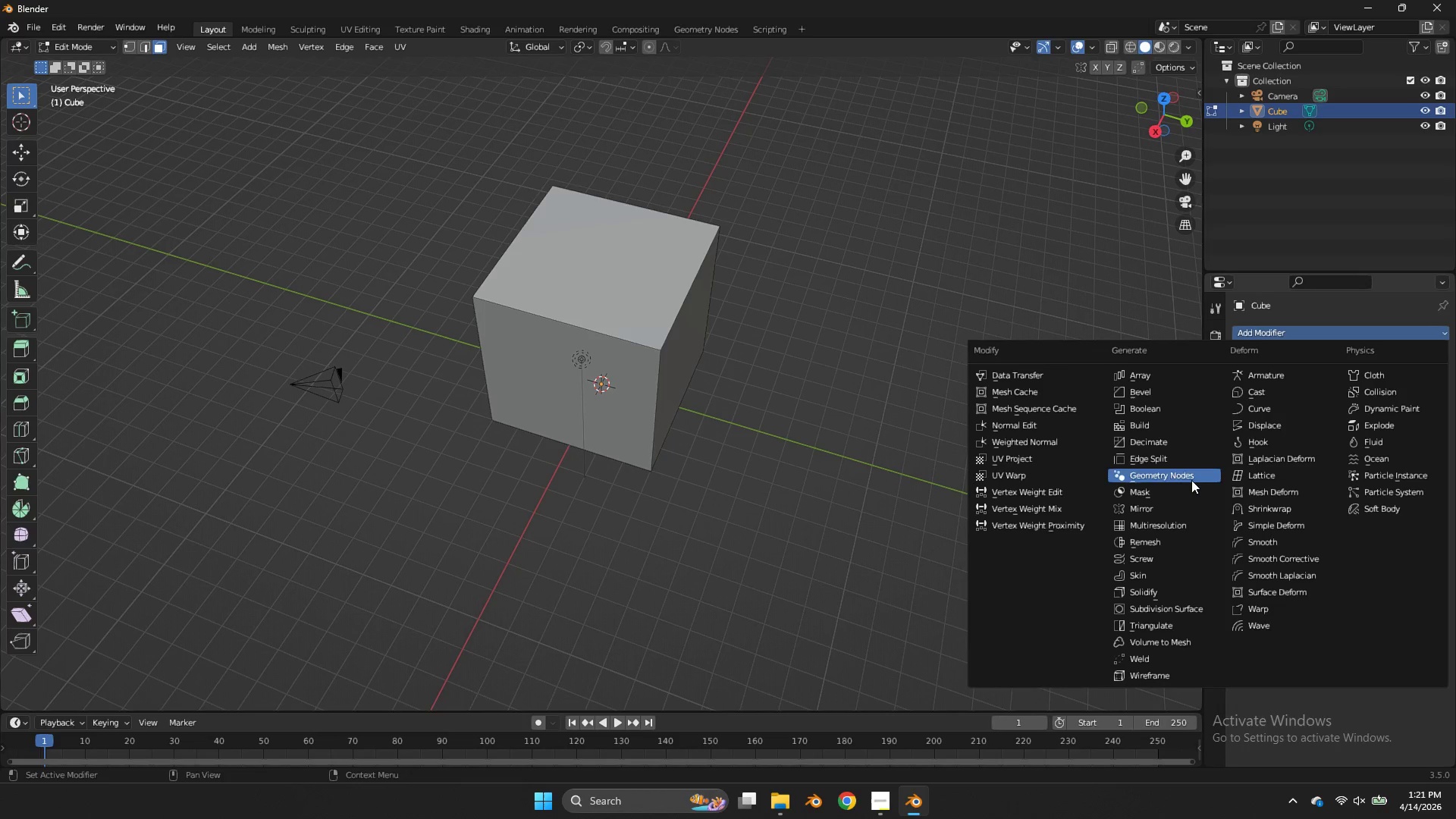 
left_click([1166, 509])
 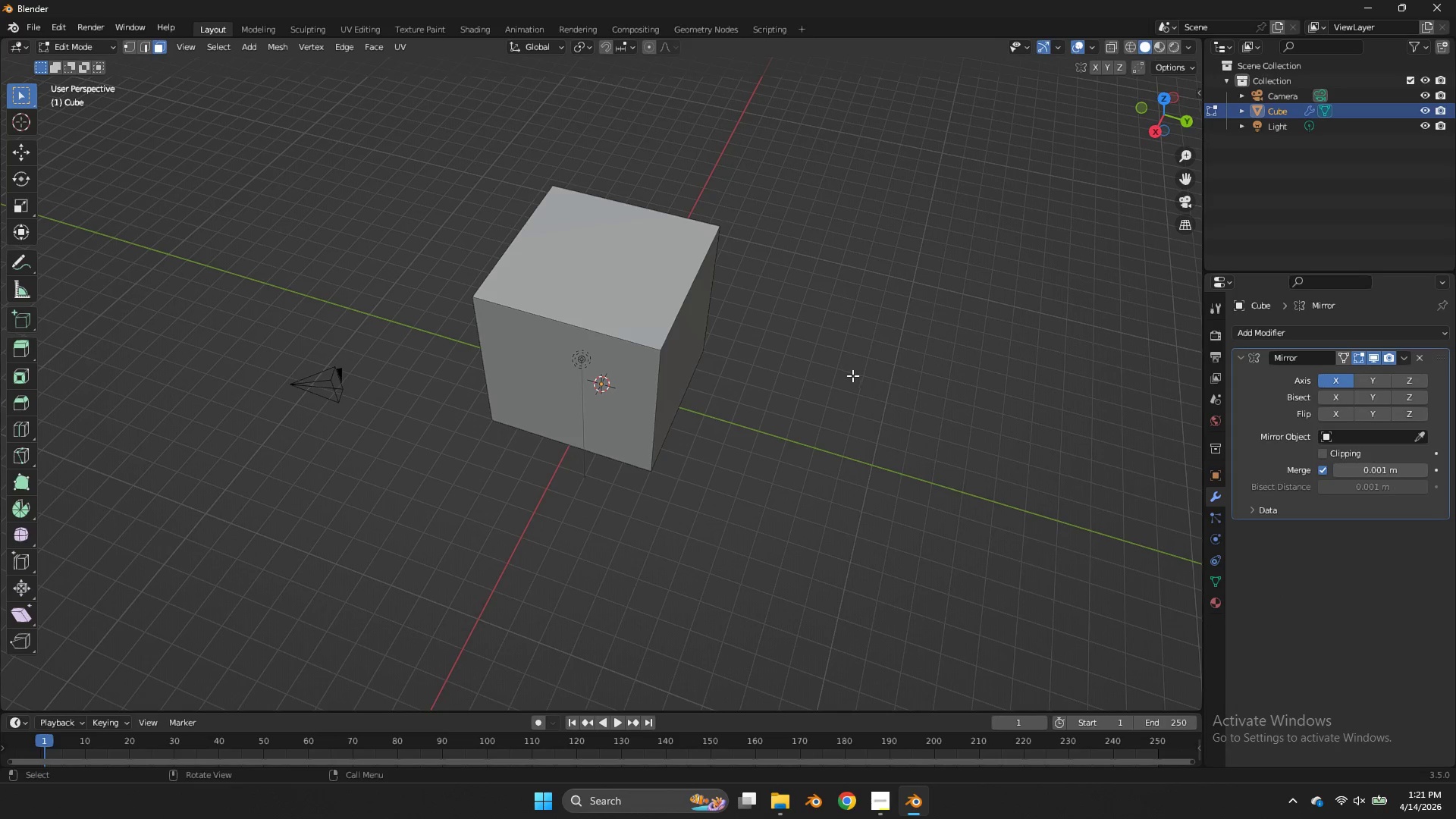 
key(Tab)
 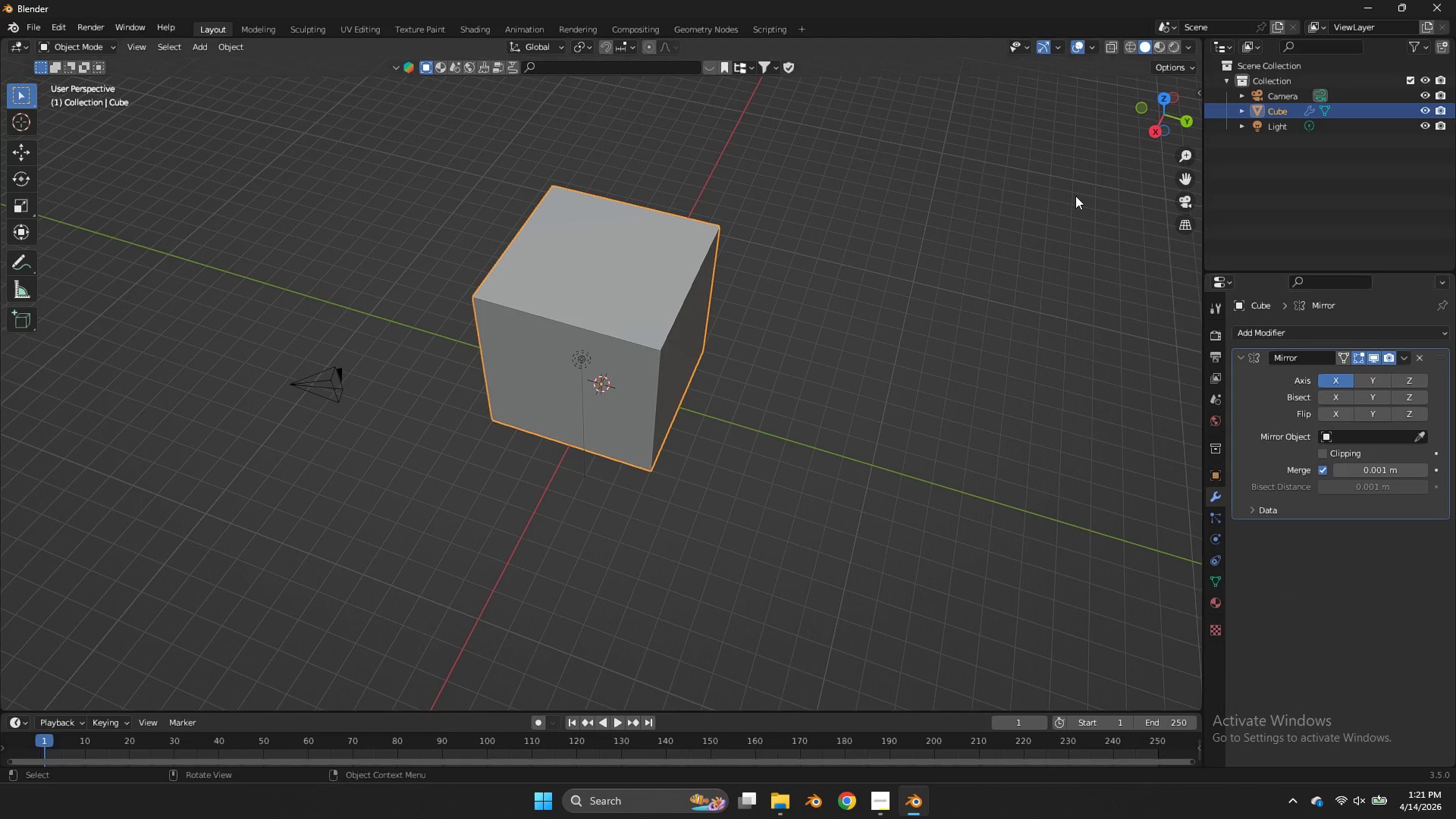 
key(Z)
 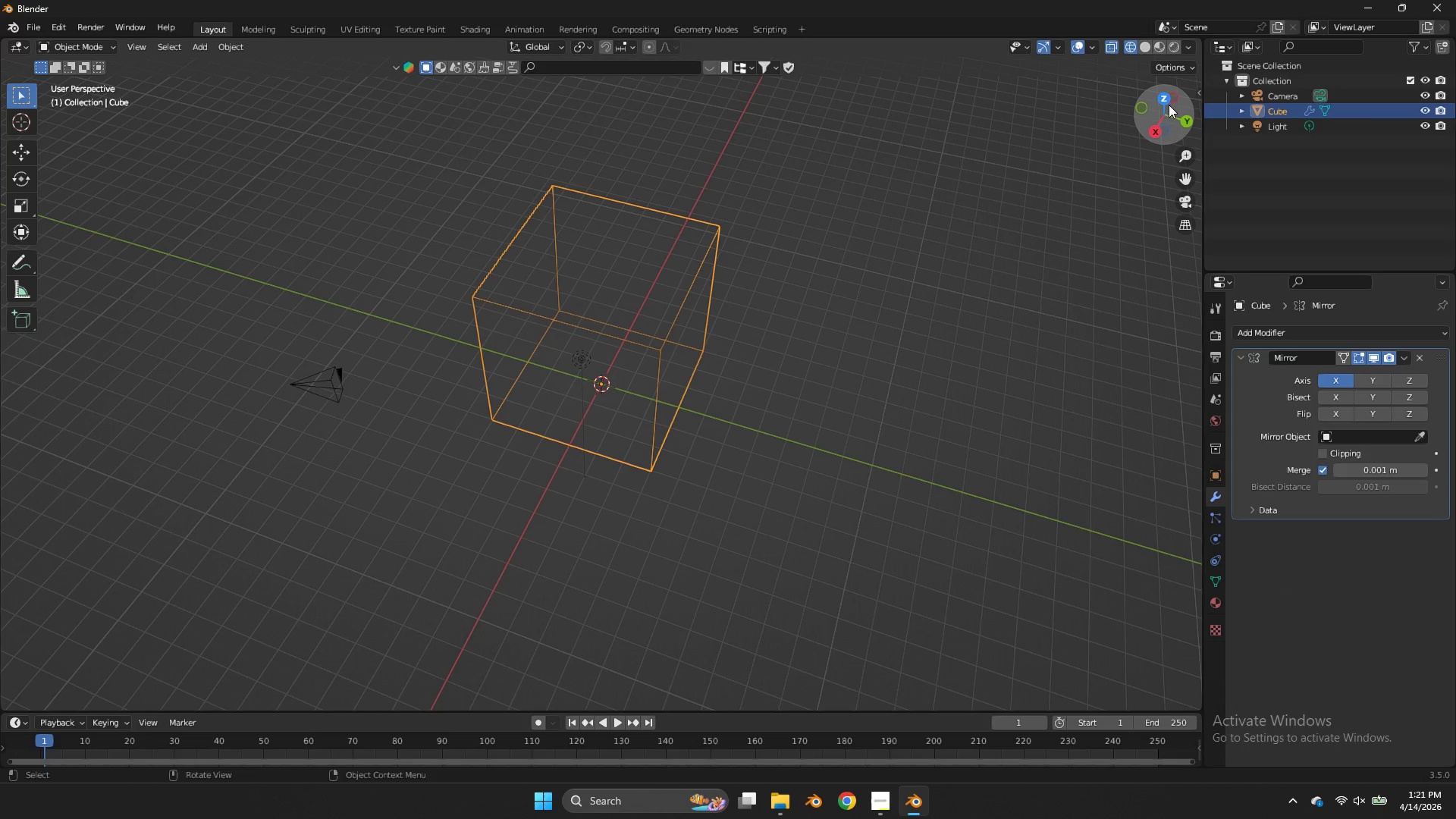 
double_click([1166, 102])
 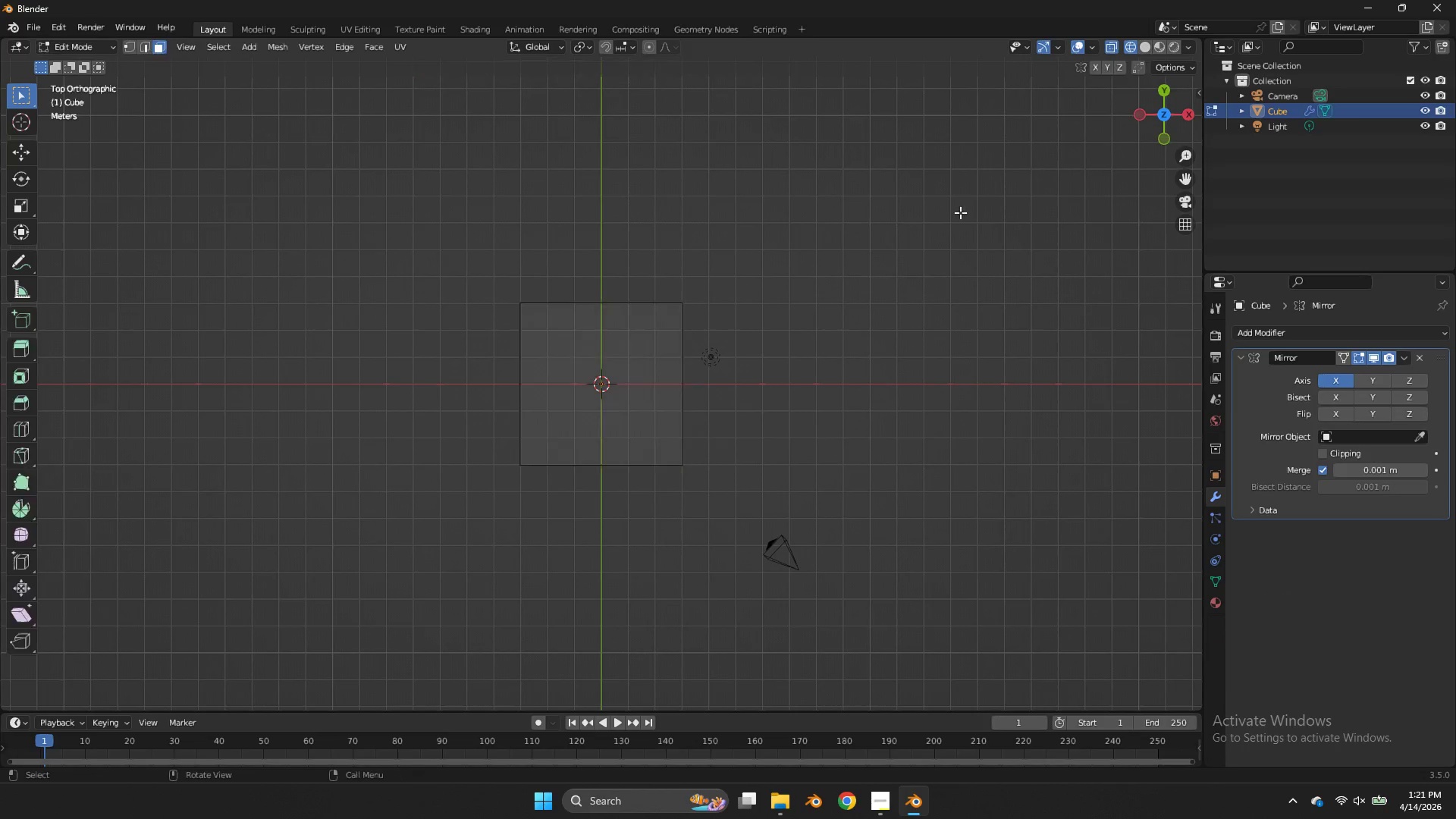 
key(Tab)
type(ag)
 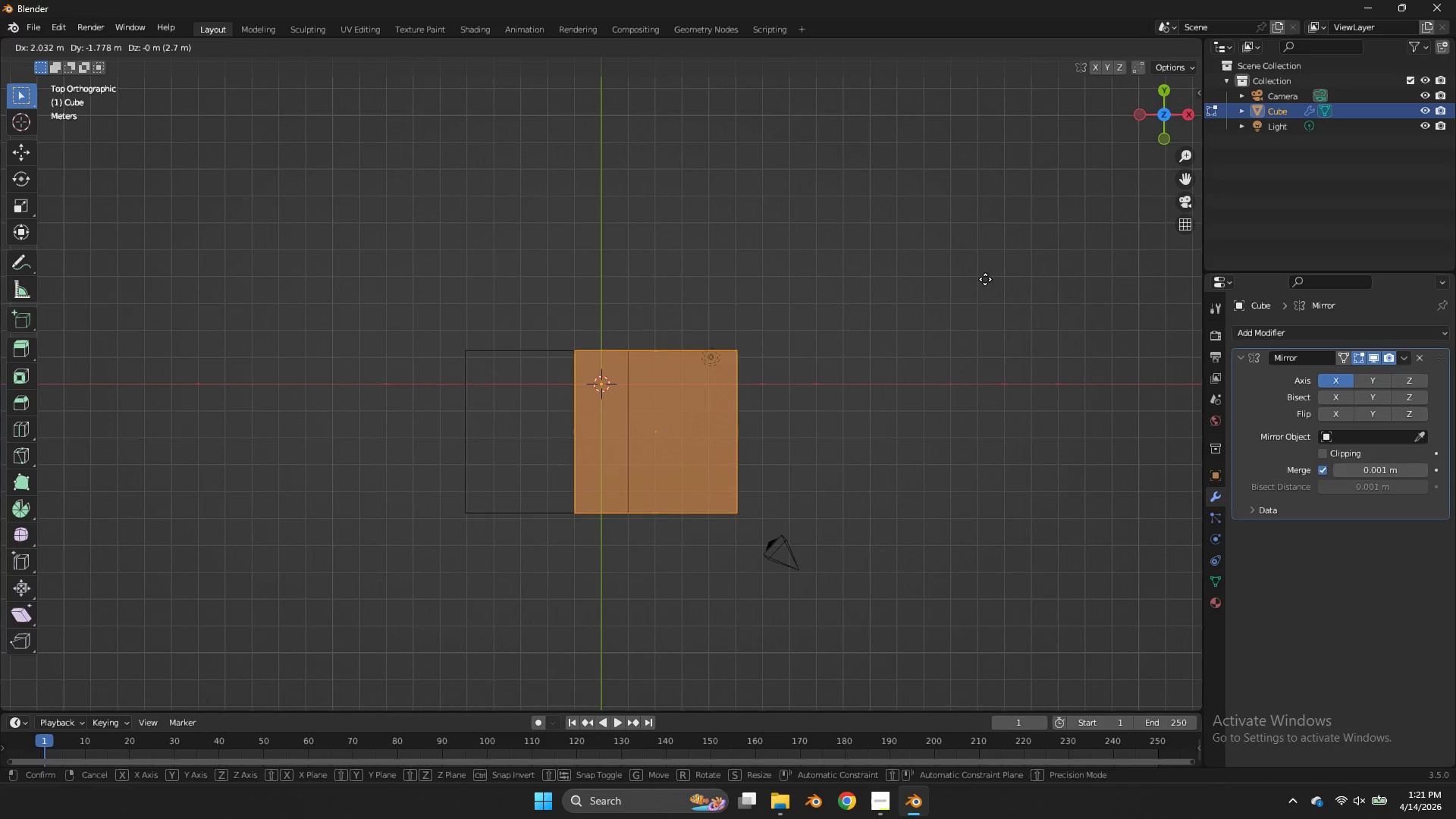 
right_click([987, 278])
 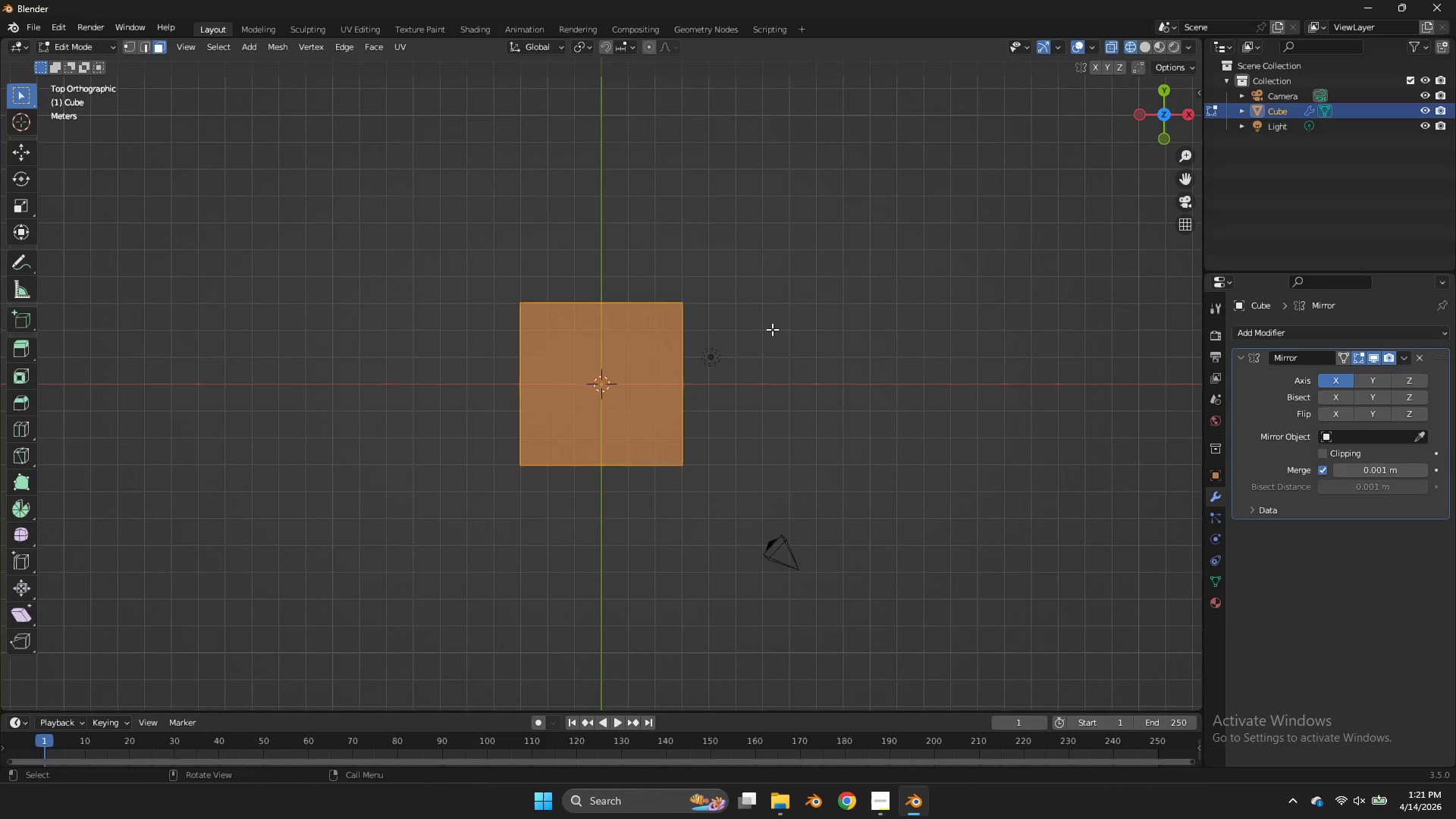 
key(Tab)
 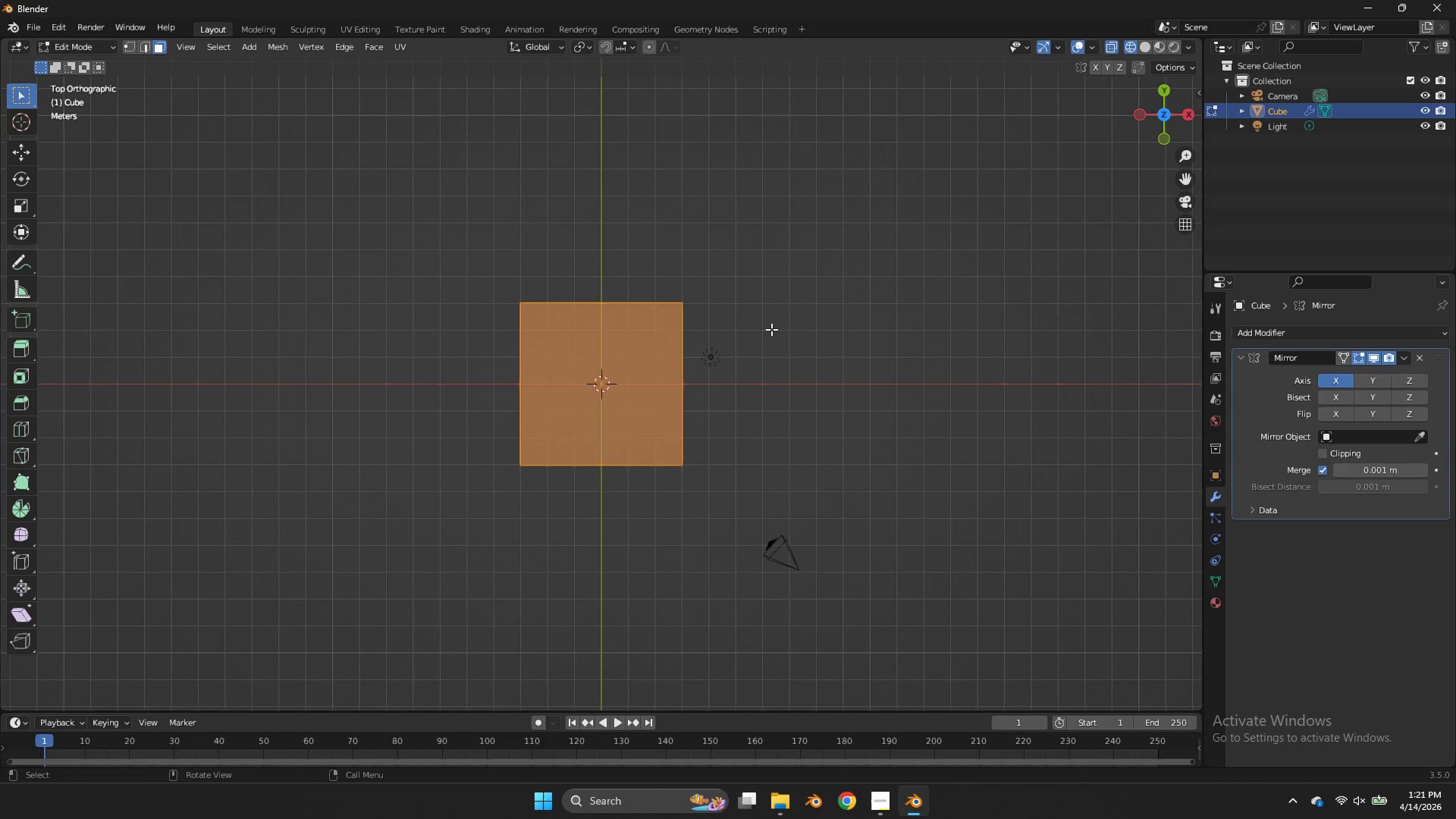 
key(Tab)
 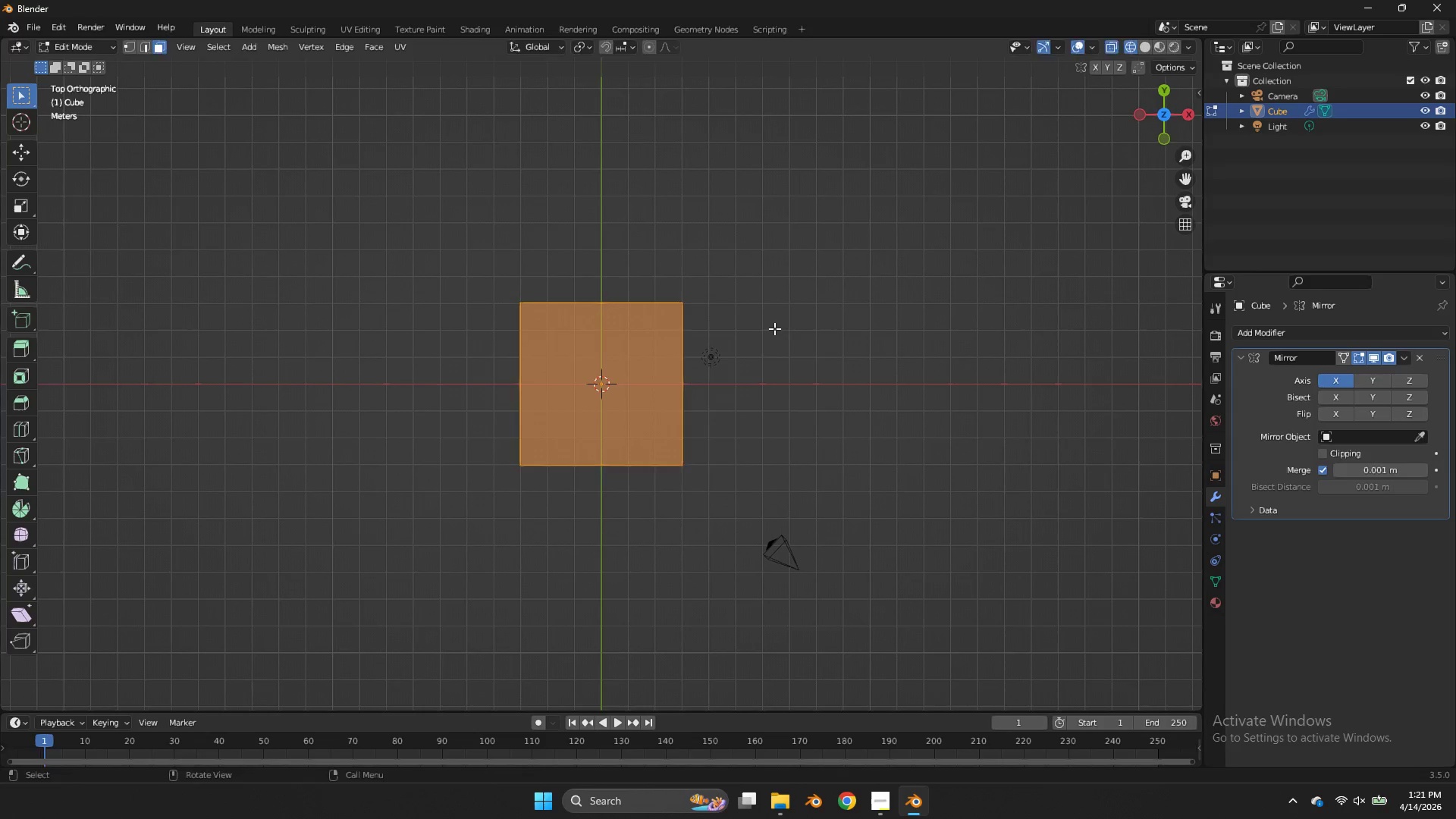 
key(G)
 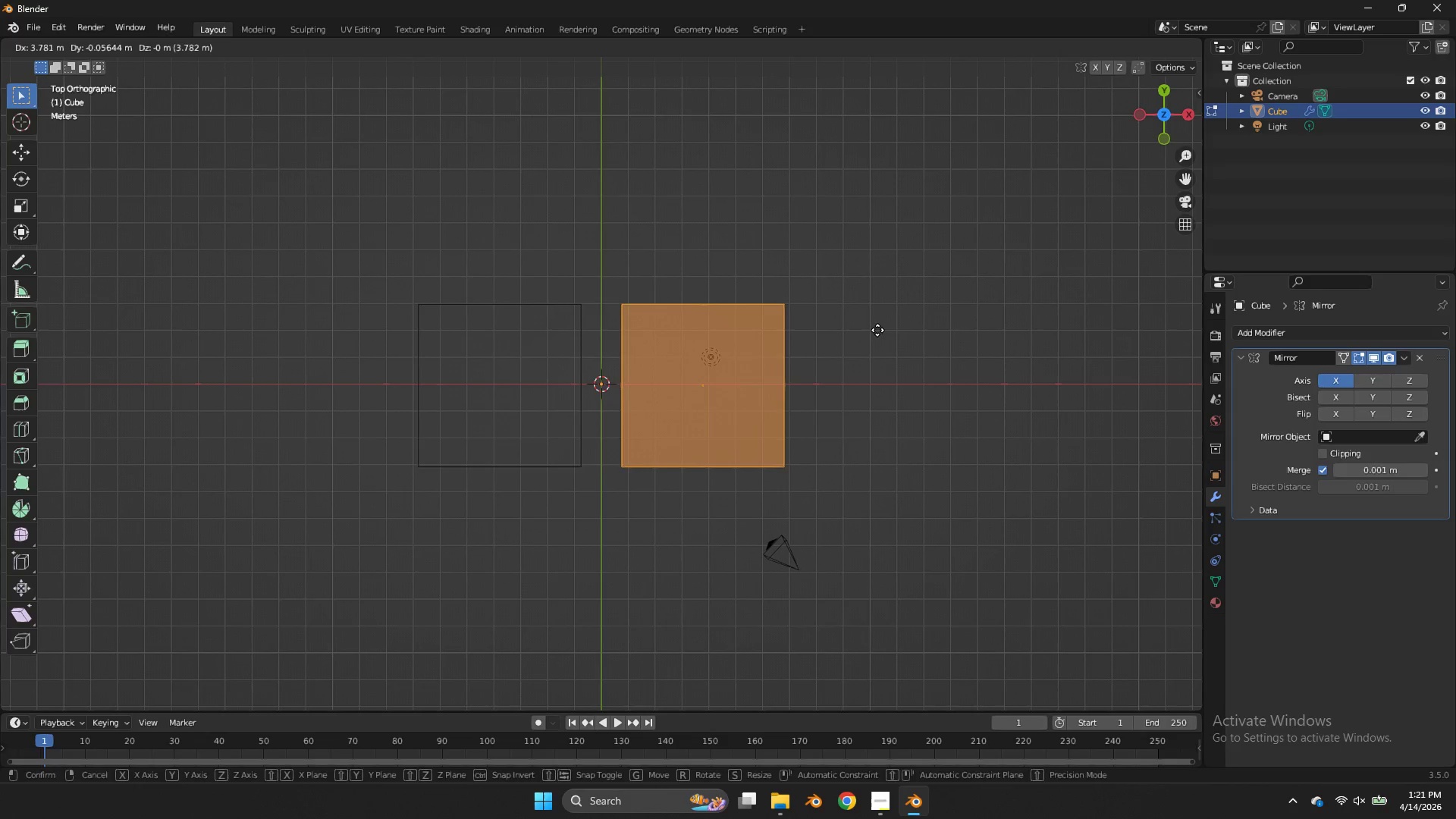 
right_click([877, 330])
 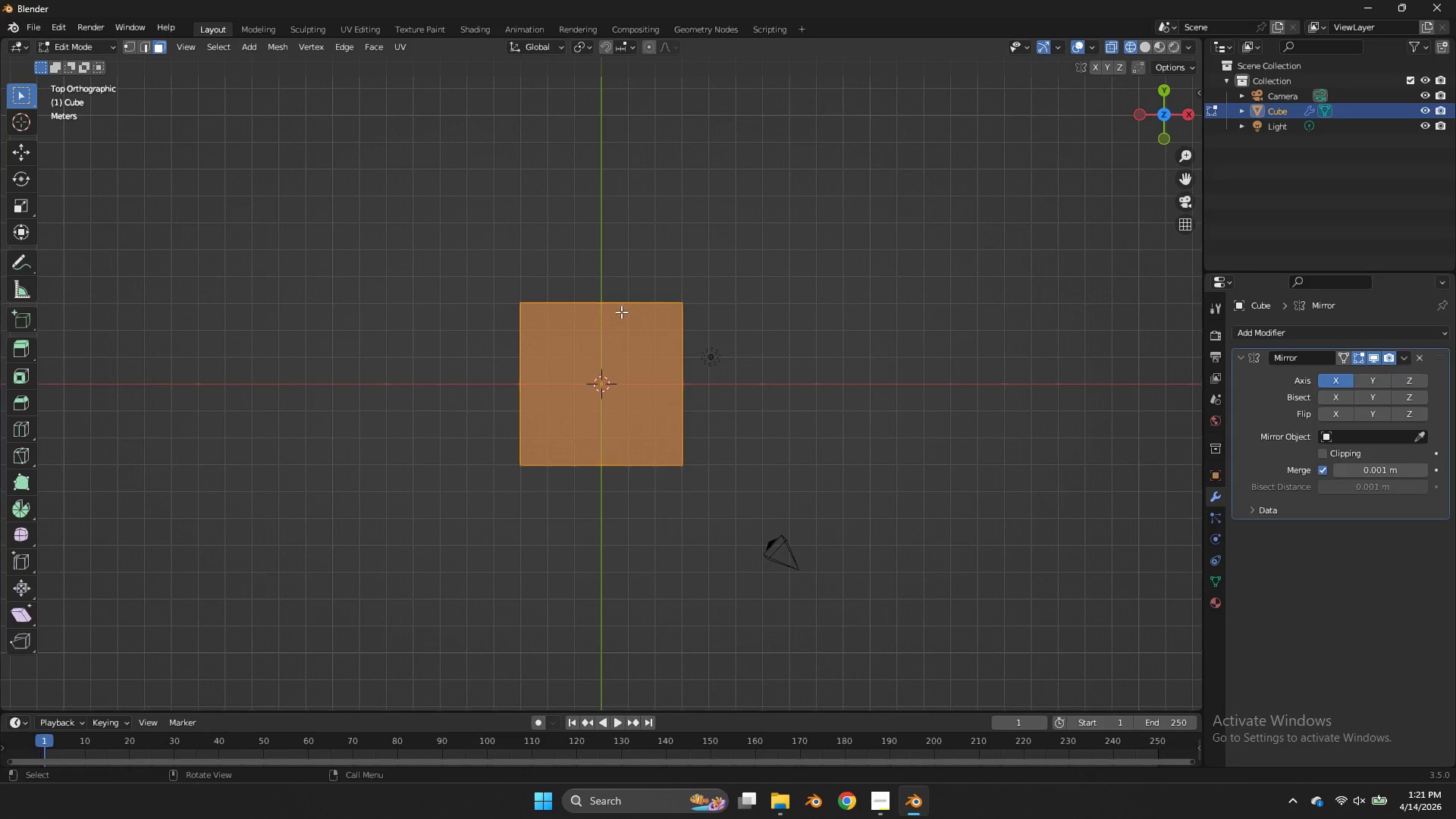 
key(Control+R)
 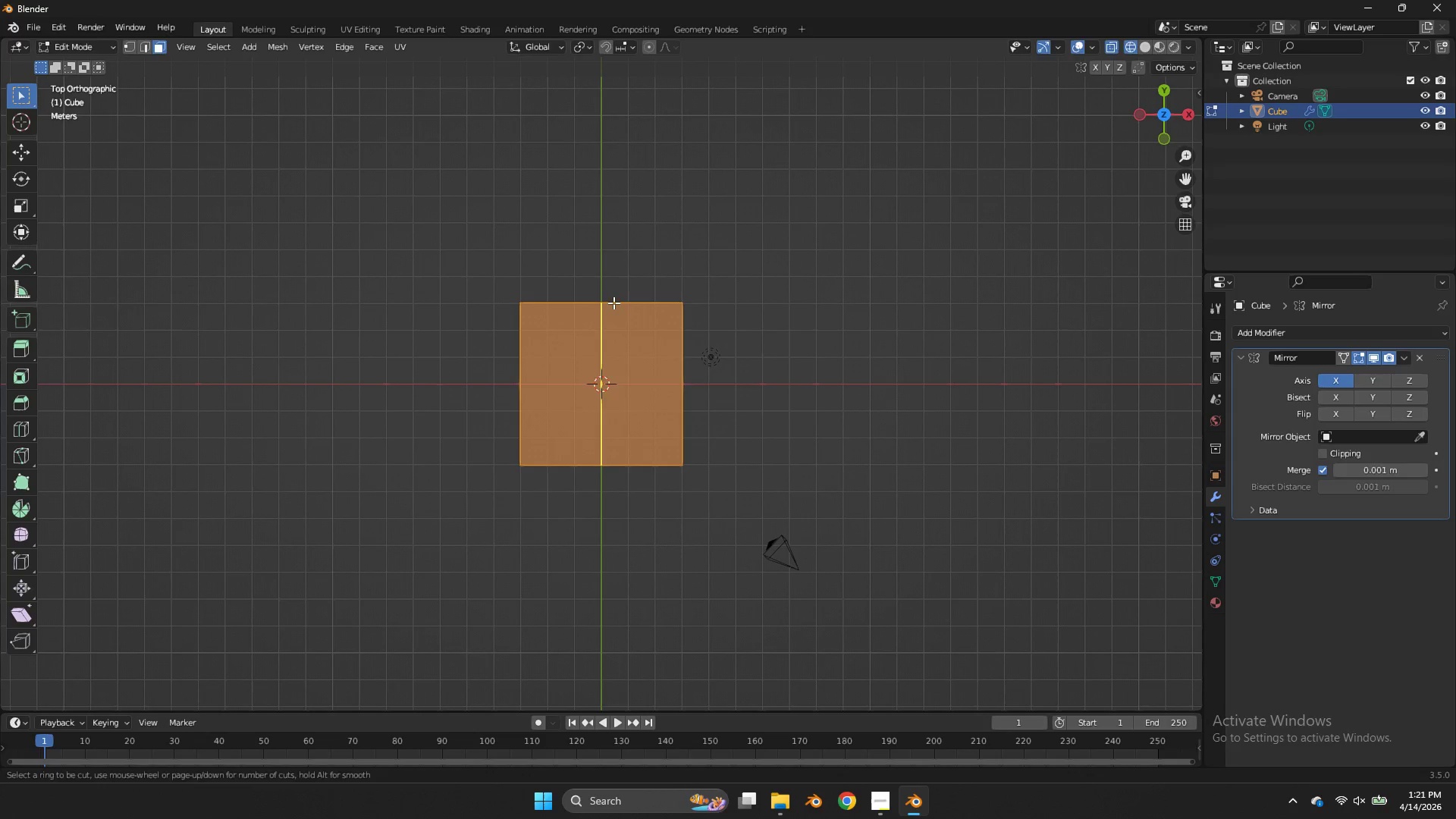 
double_click([613, 303])
 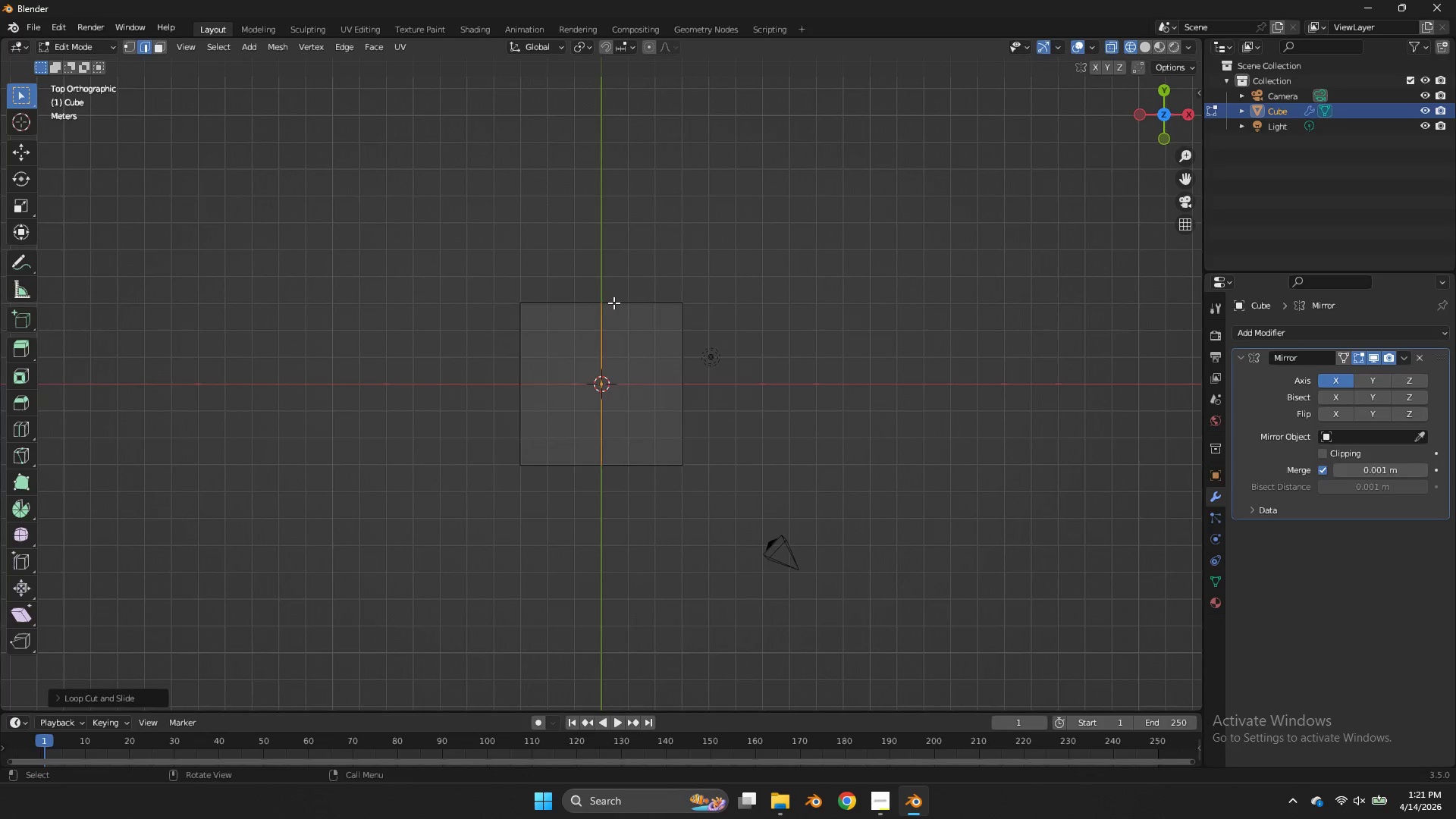 
left_click([613, 303])
 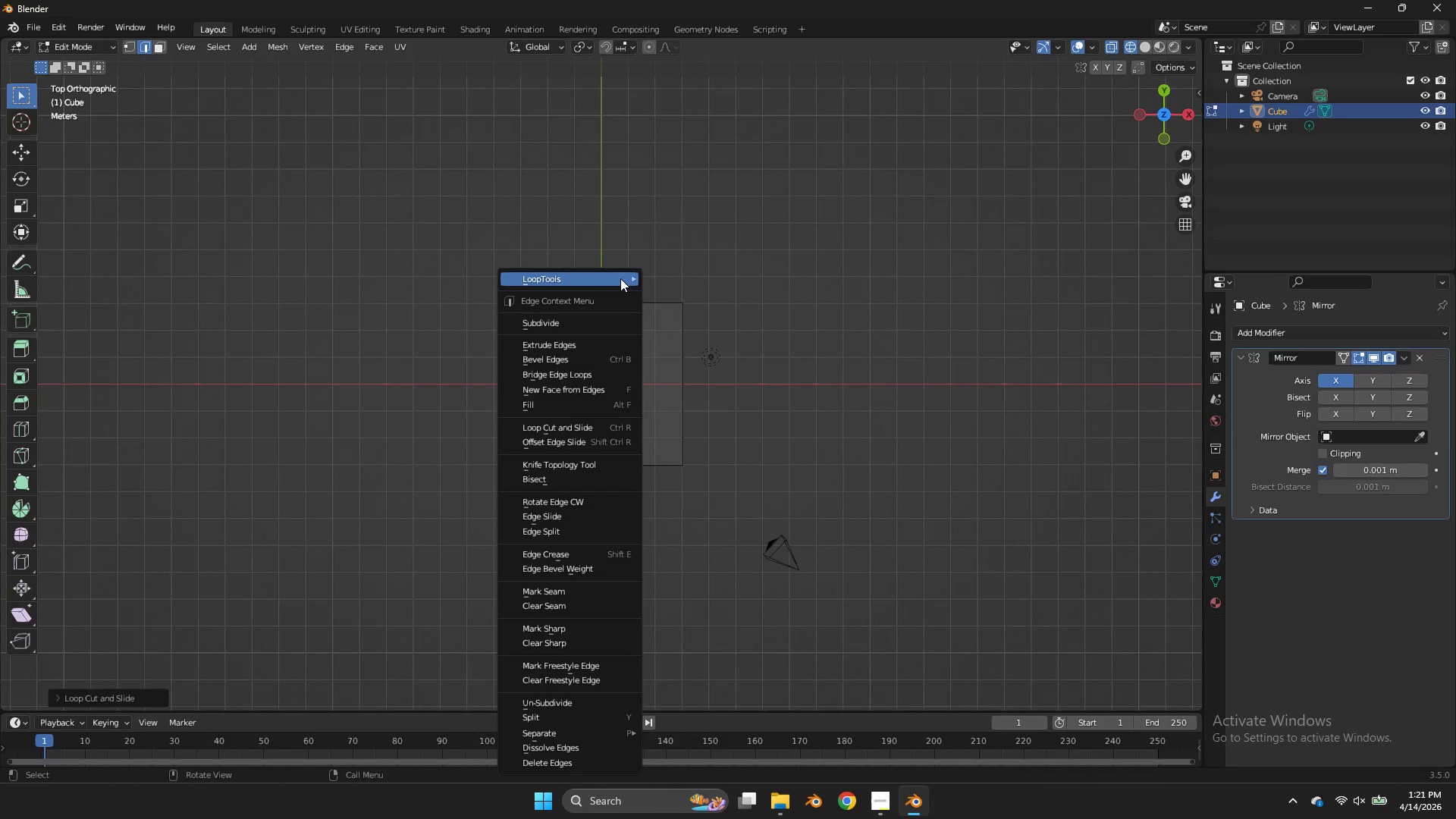 
right_click([613, 303])
 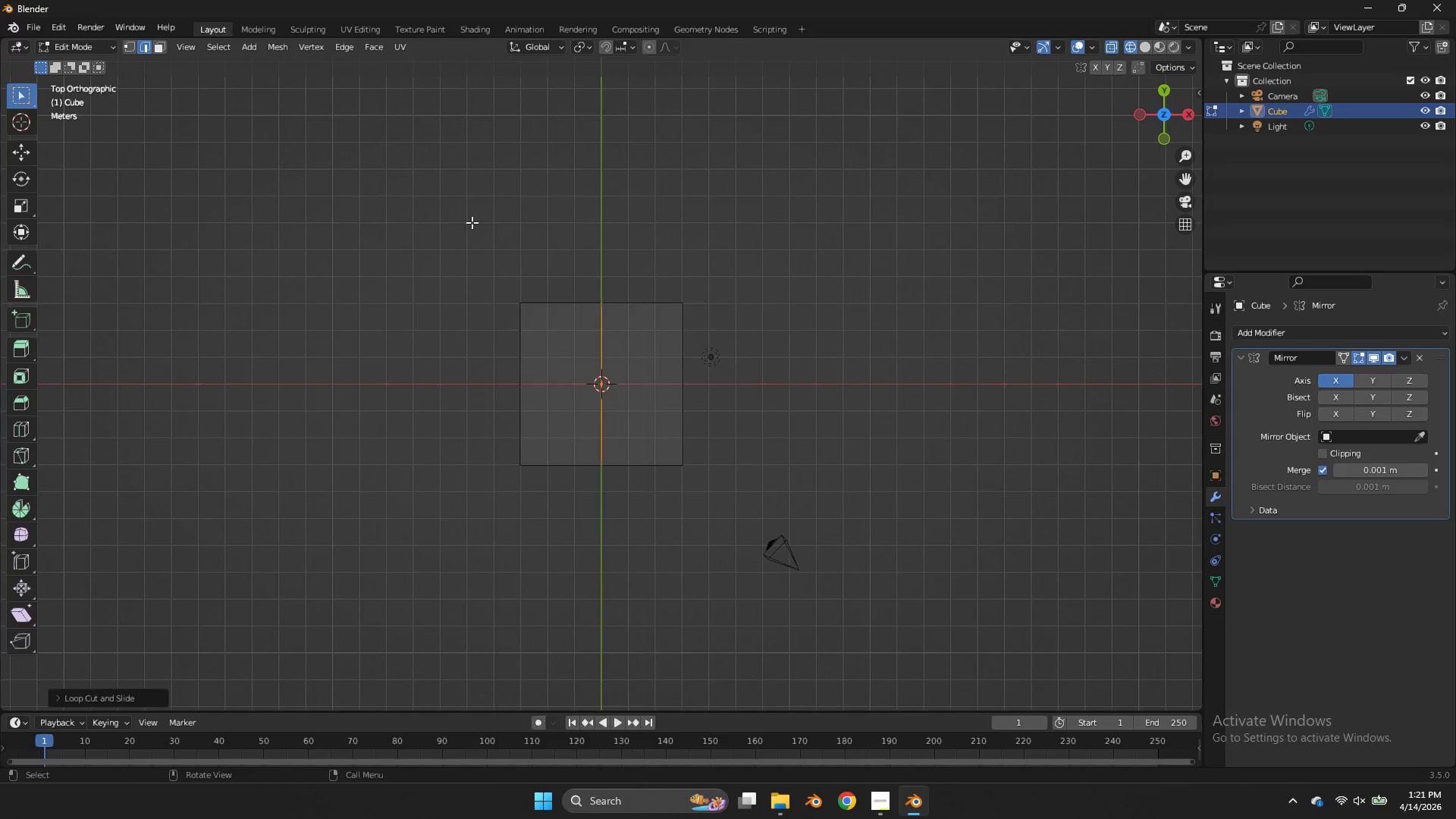 
left_click([464, 222])
 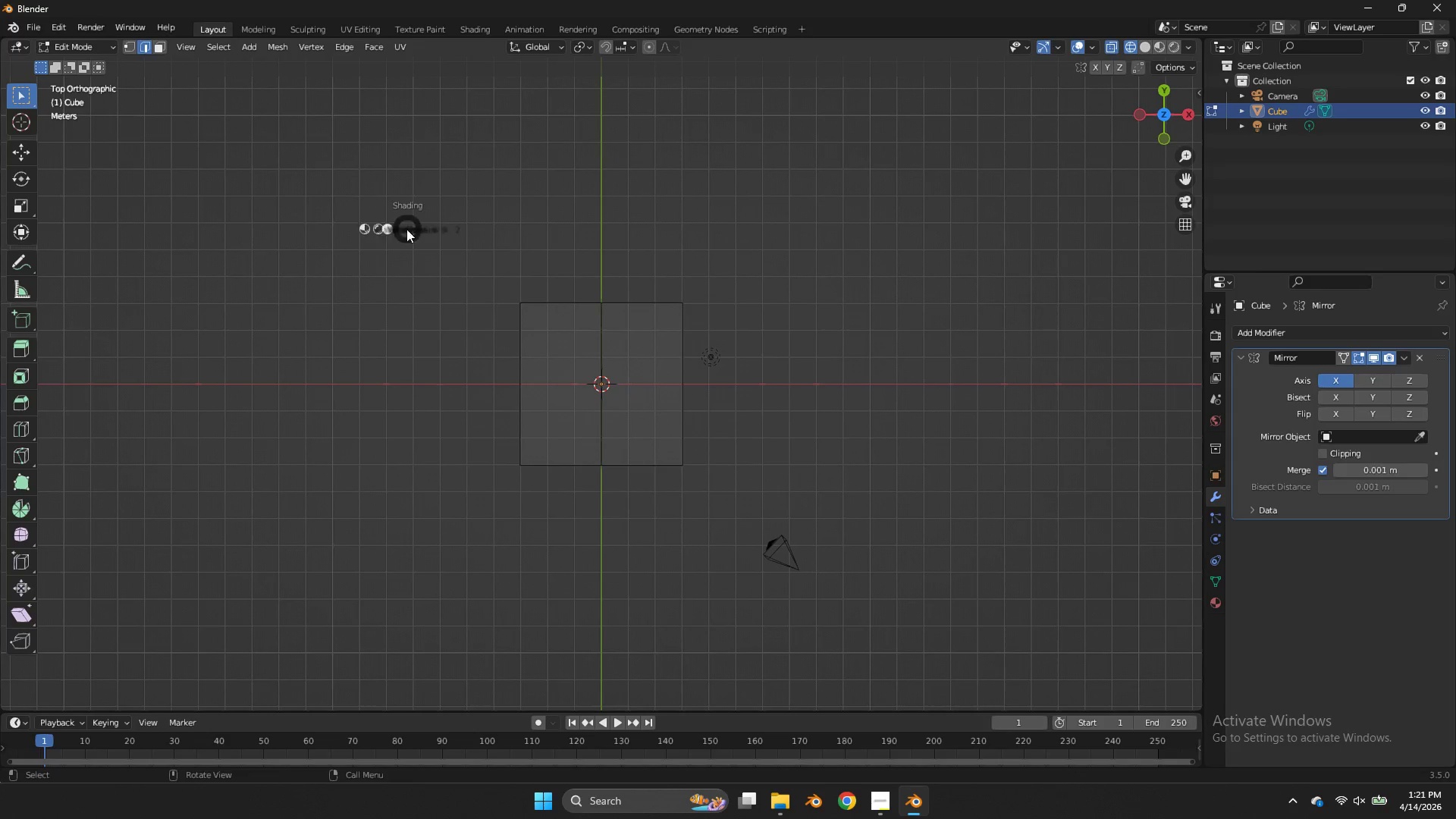 
type(zx)
 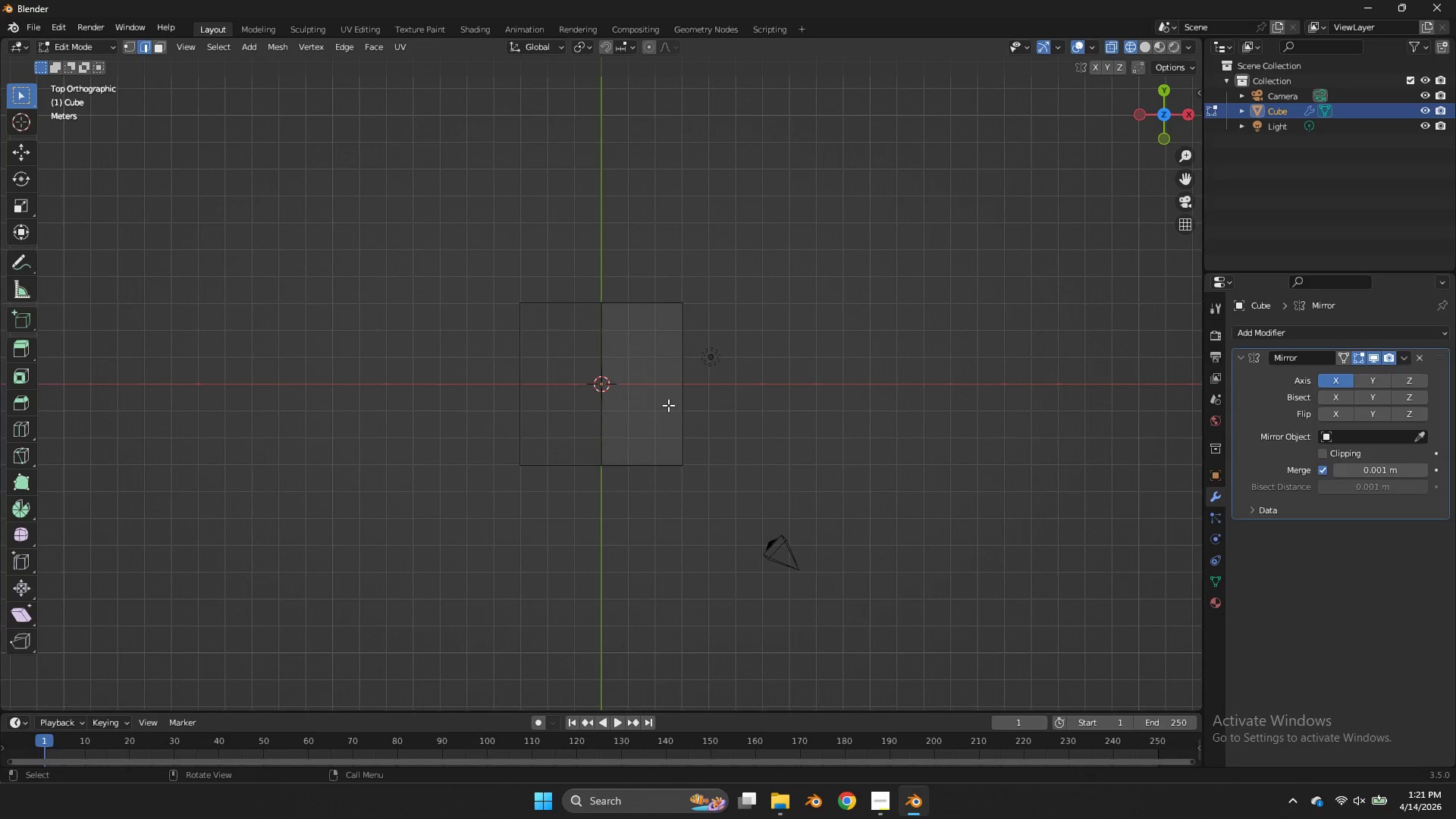 
left_click_drag(start_coordinate=[319, 215], to_coordinate=[579, 570])
 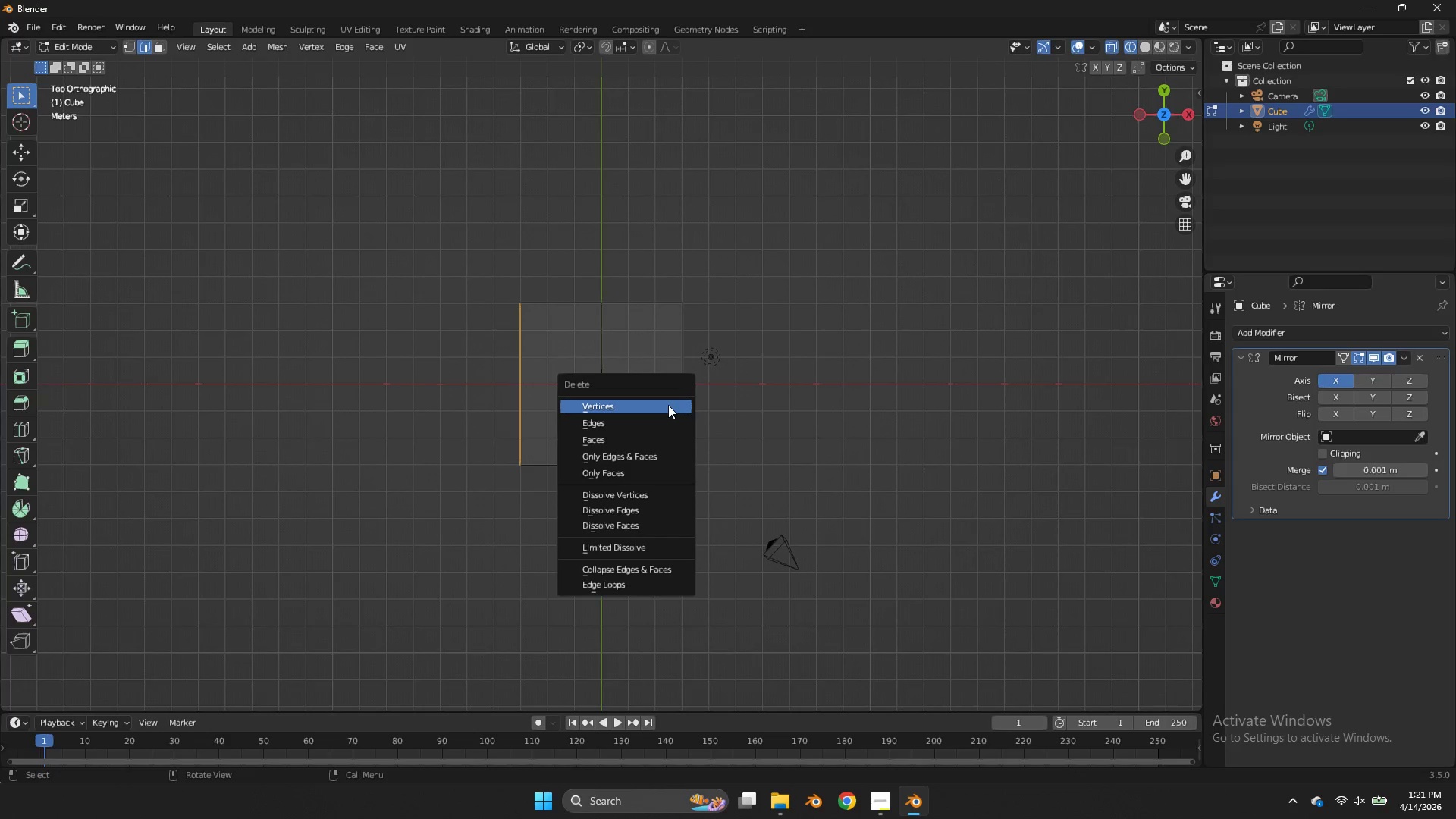 
left_click([668, 405])
 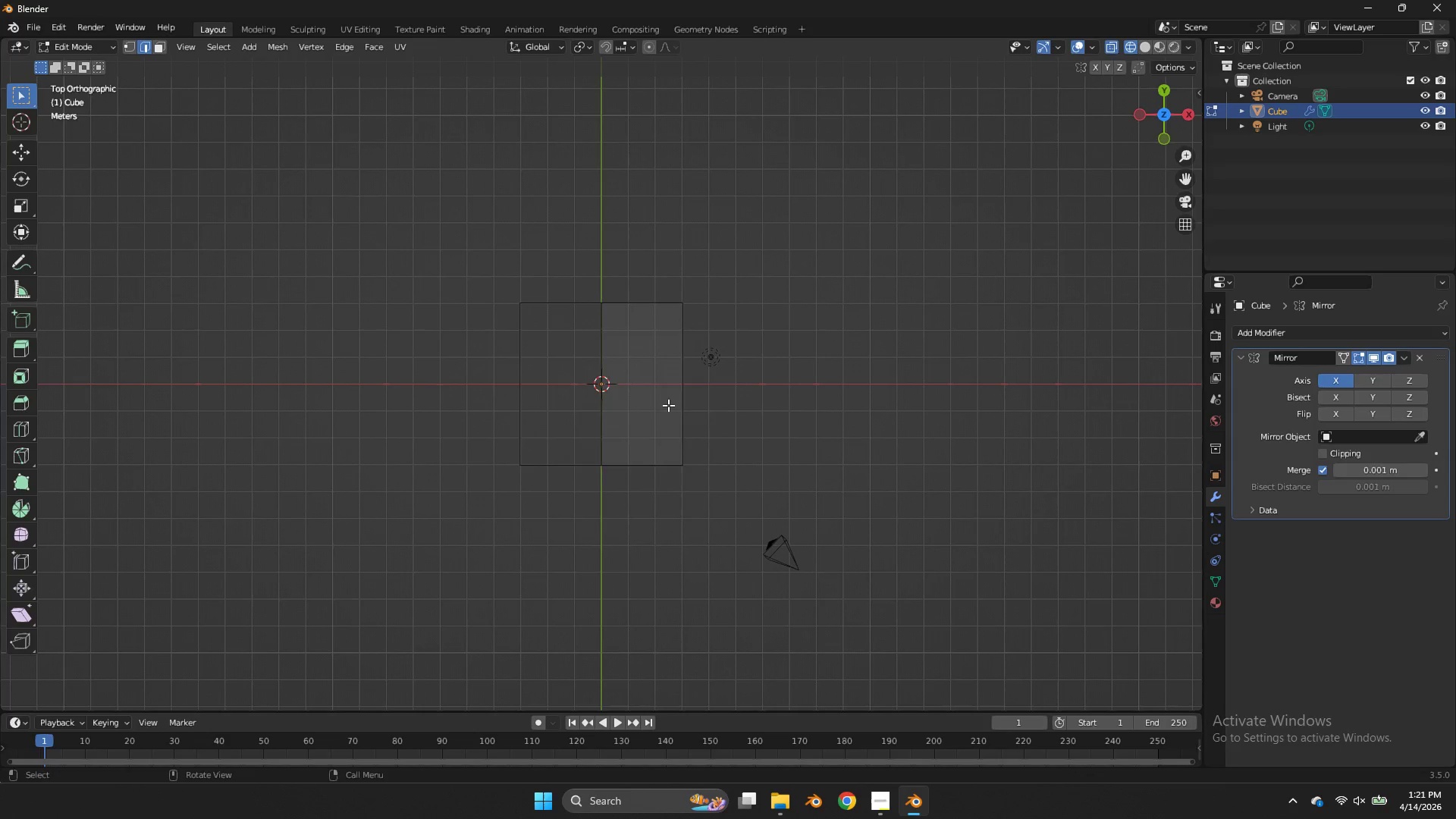 
key(Z)
 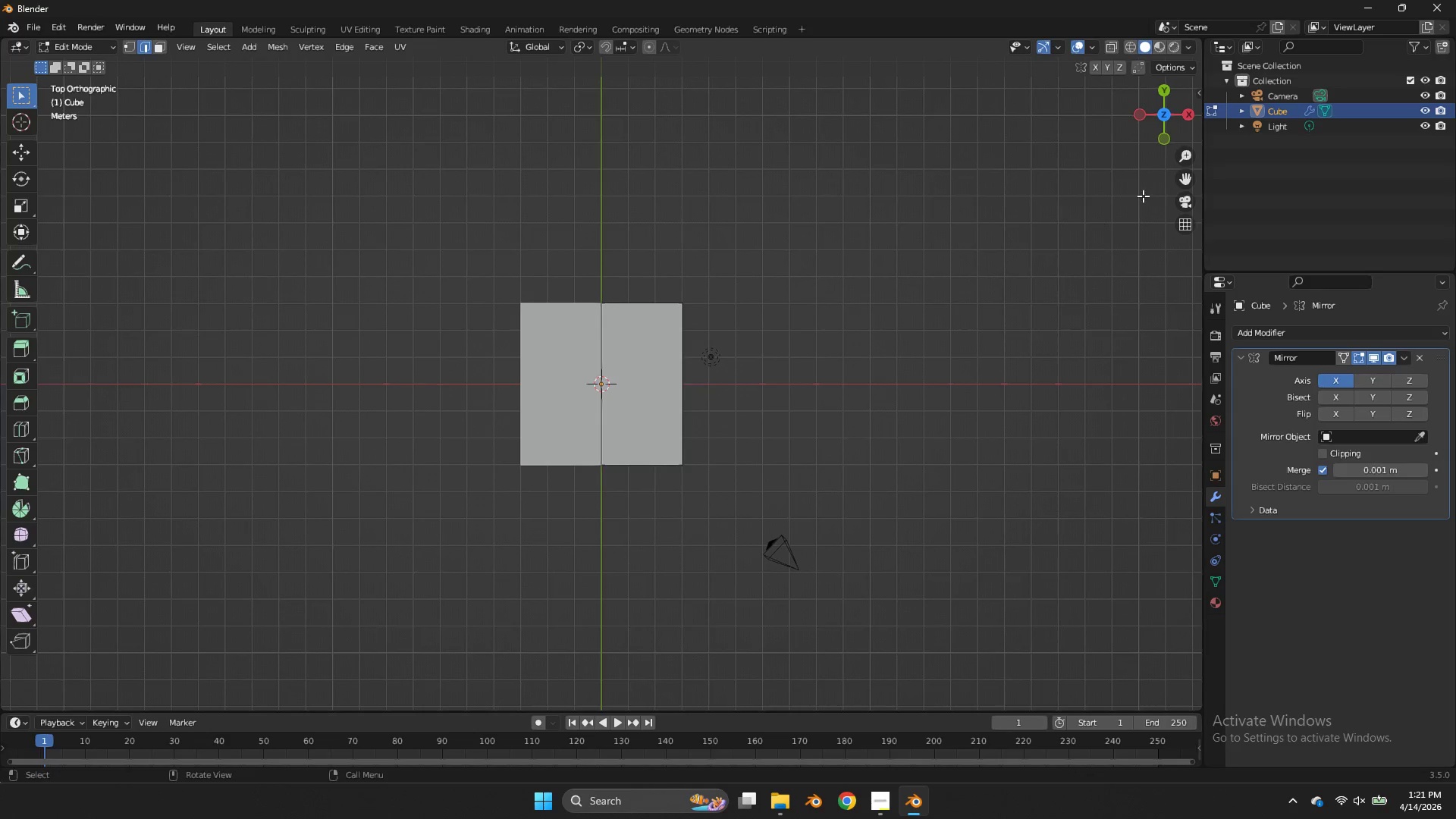 
key(Tab)
 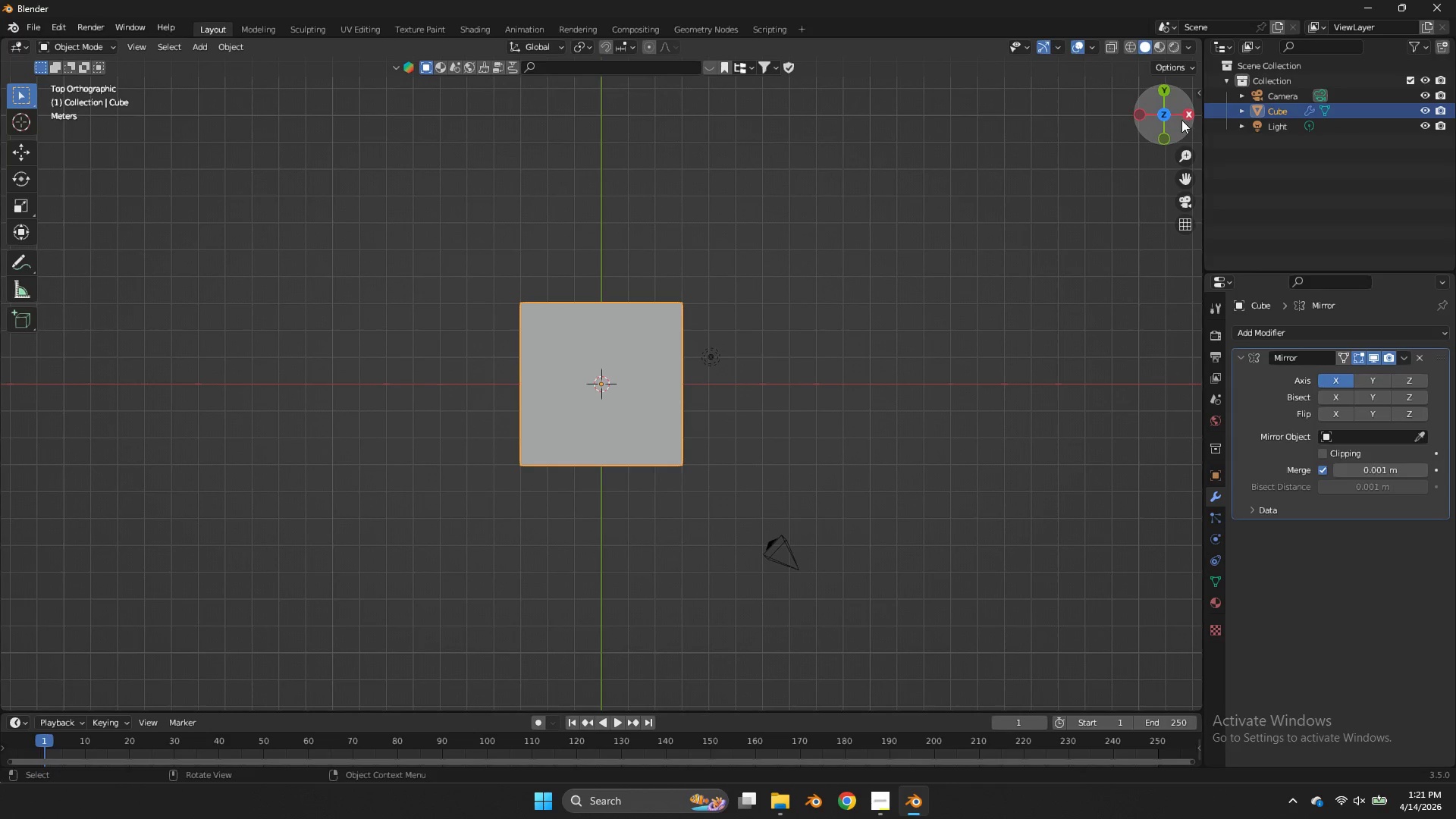 
left_click_drag(start_coordinate=[1178, 120], to_coordinate=[23, 687])
 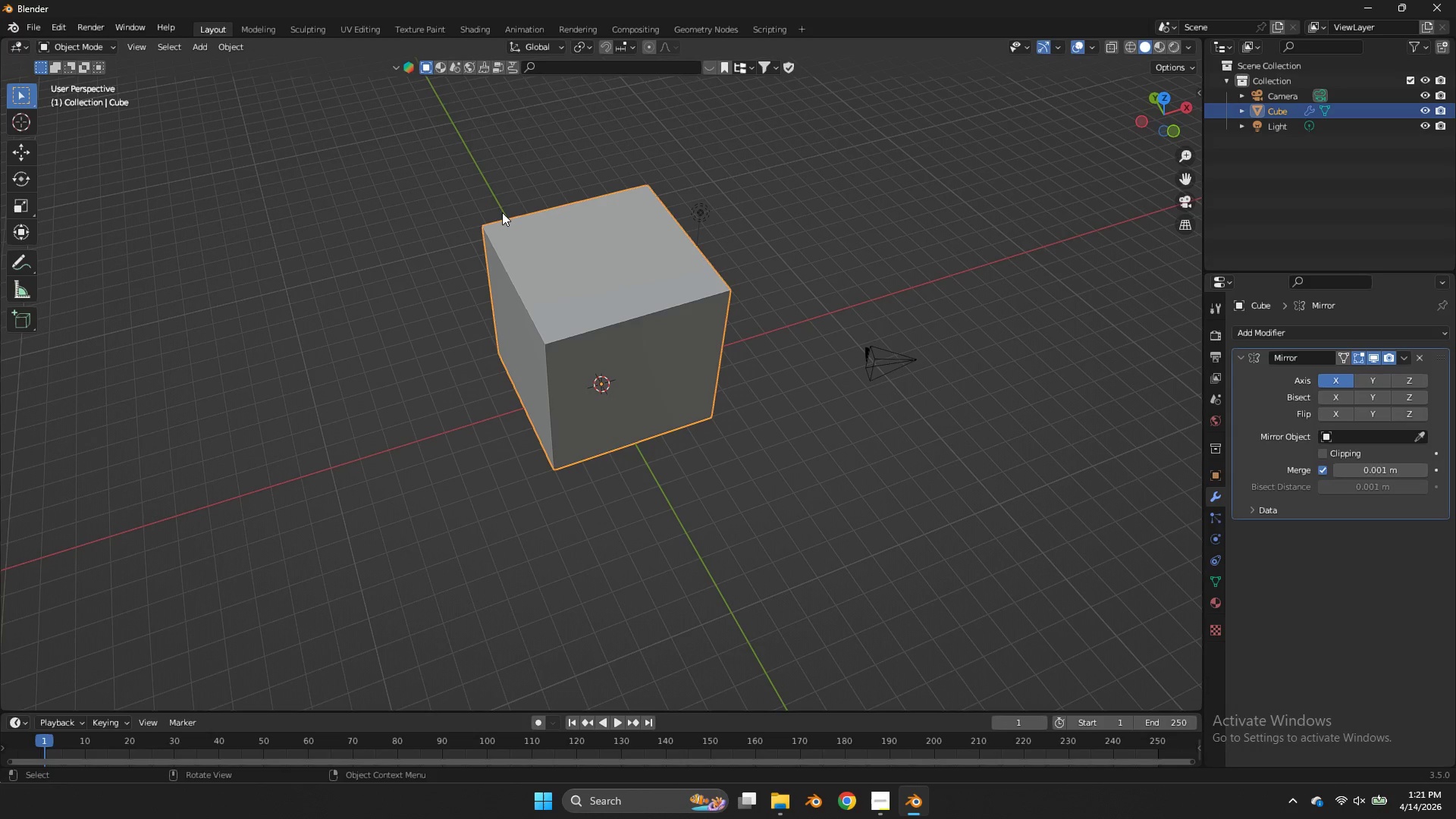 
key(Tab)
 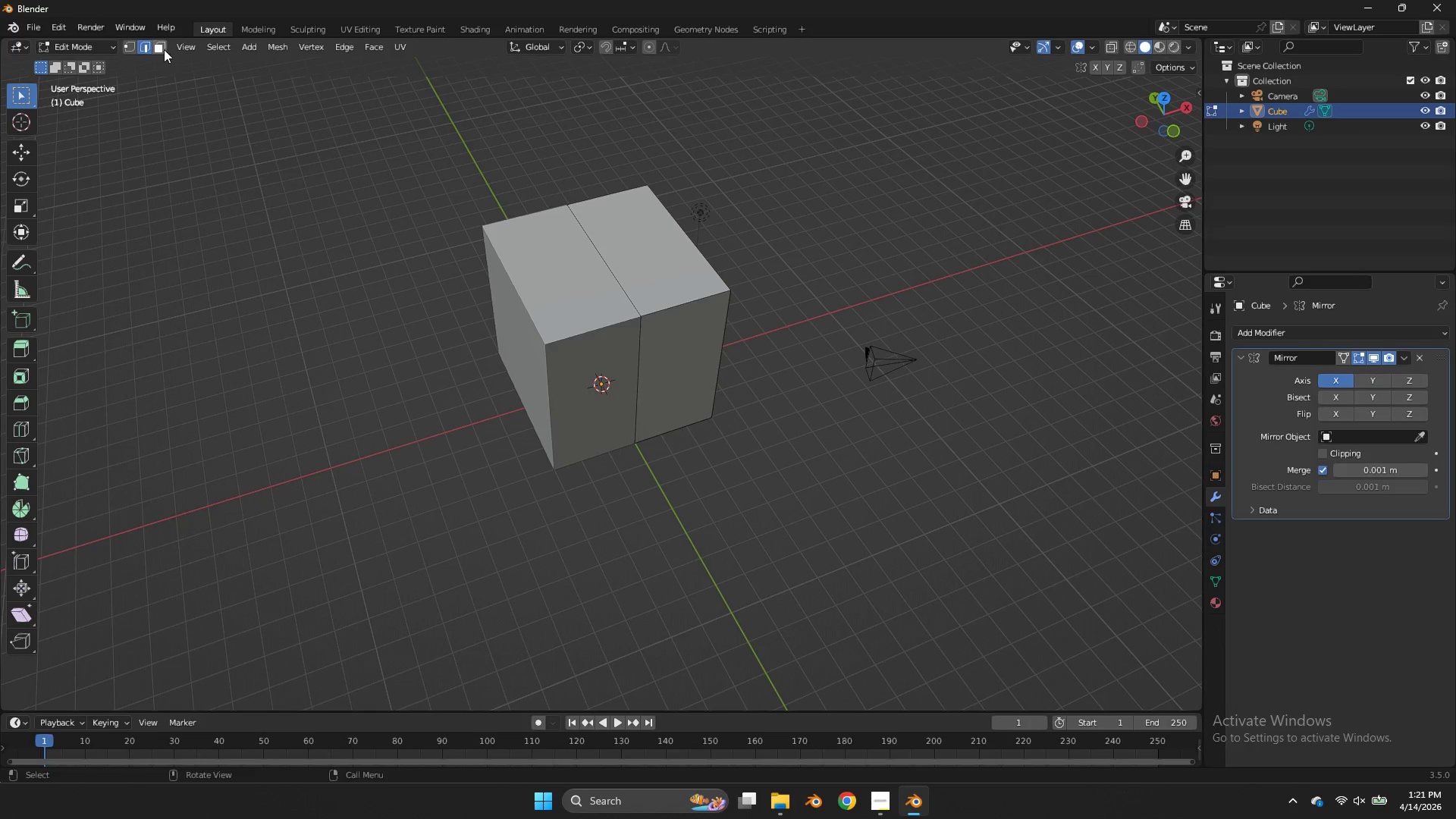 
left_click([163, 49])
 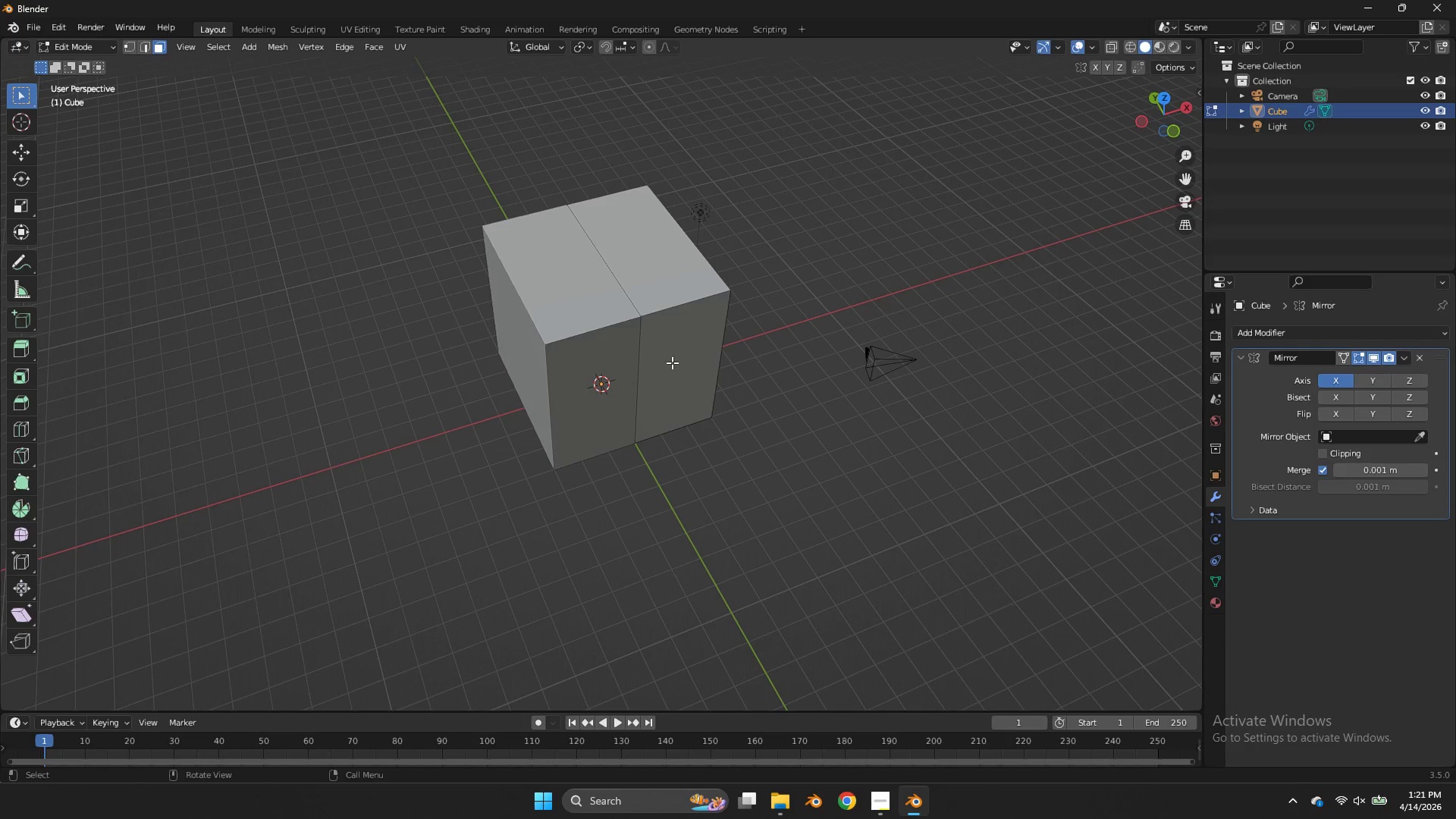 
left_click_drag(start_coordinate=[683, 357], to_coordinate=[689, 359])
 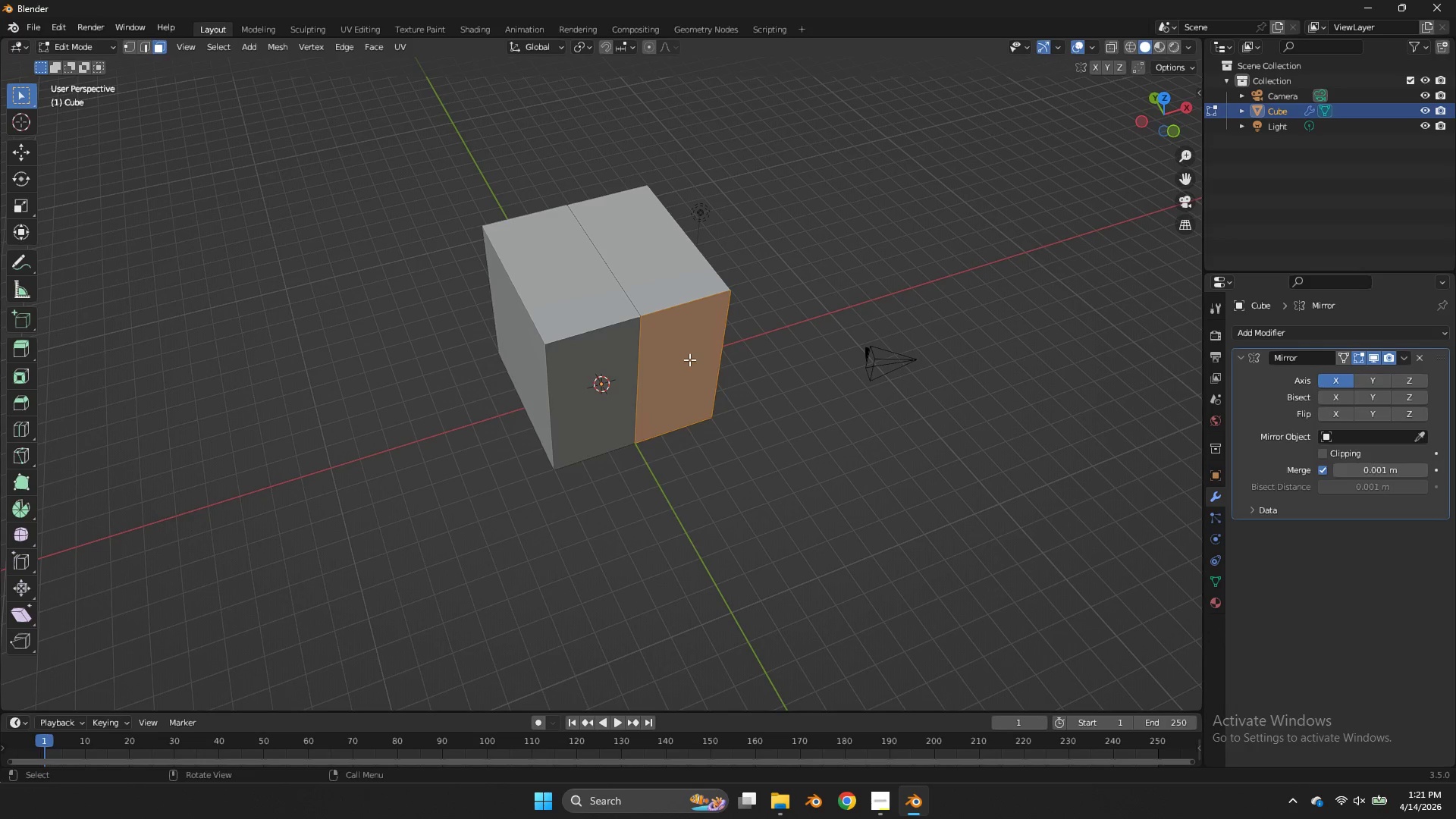 
key(X)
 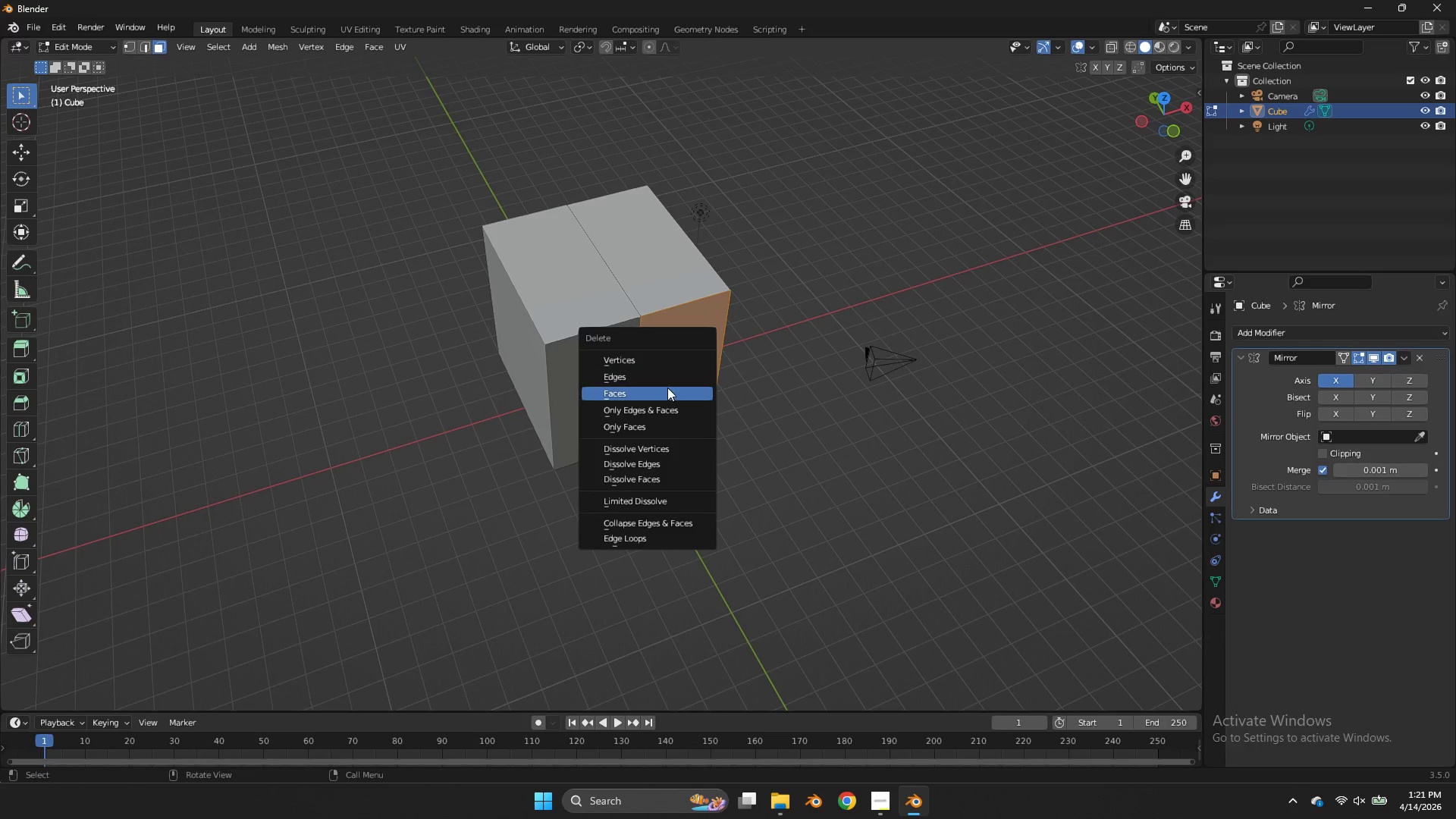 
left_click([663, 391])
 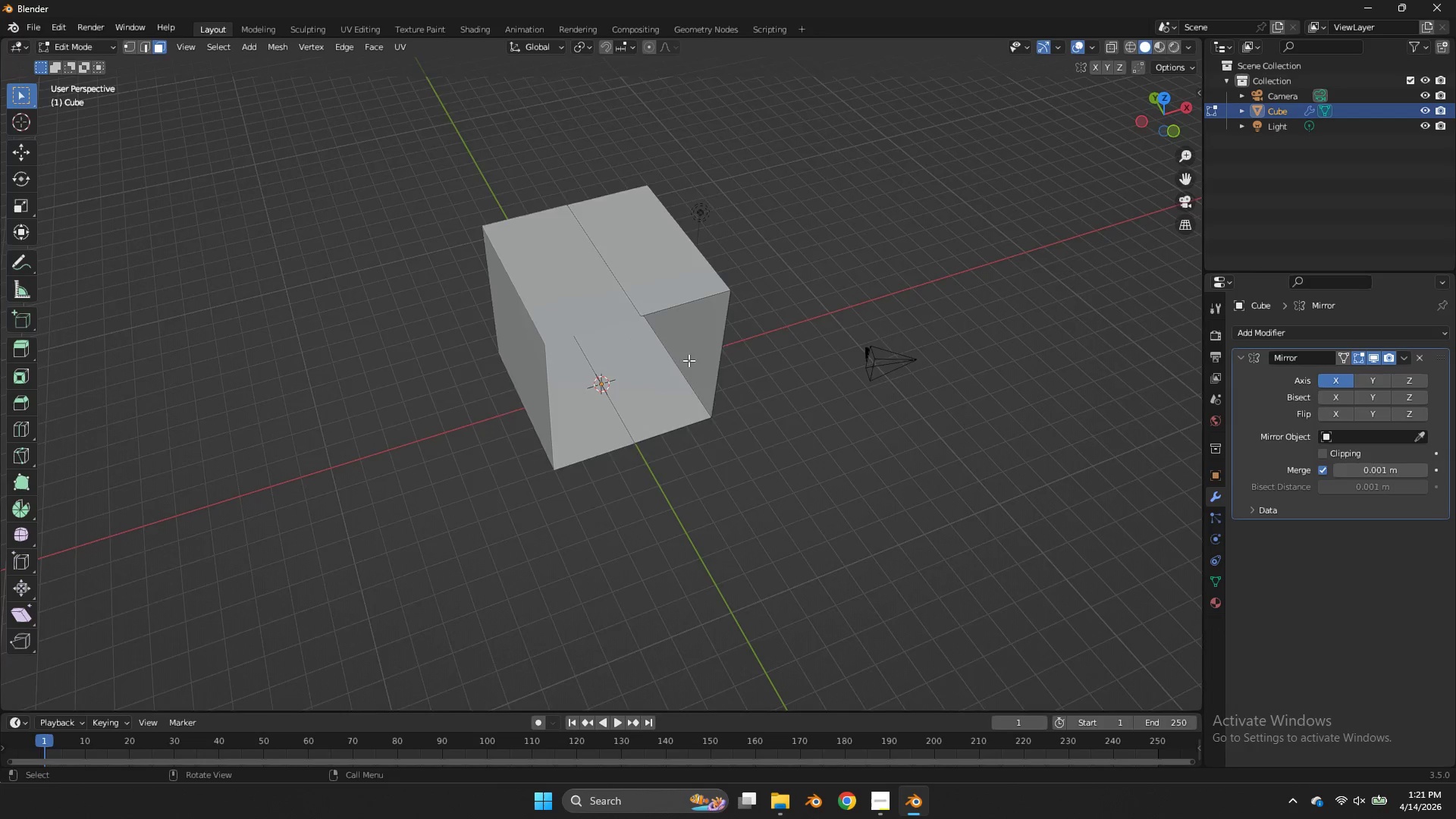 
key(Tab)
 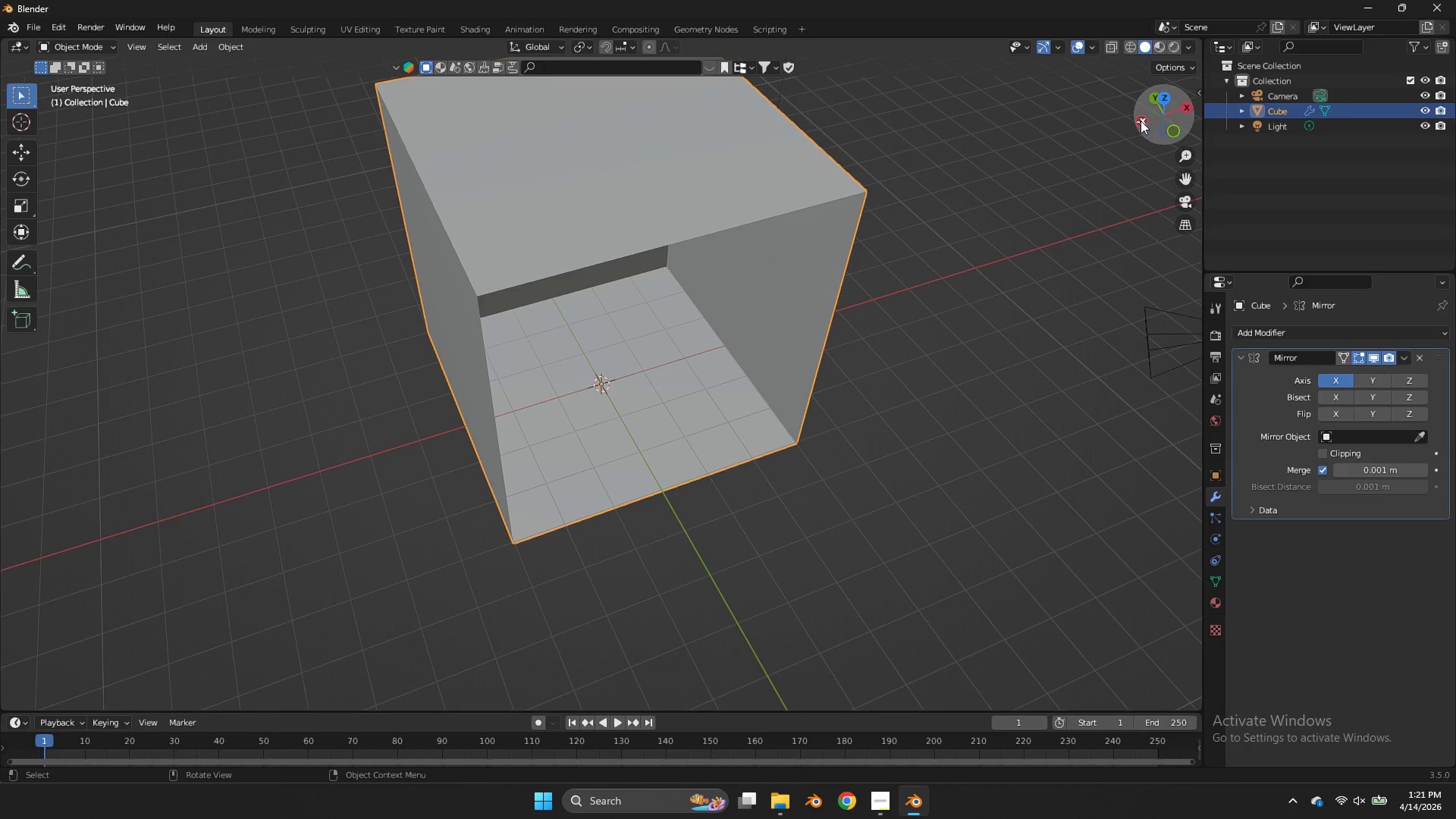 
scroll: coordinate [694, 355], scroll_direction: up, amount: 3.0
 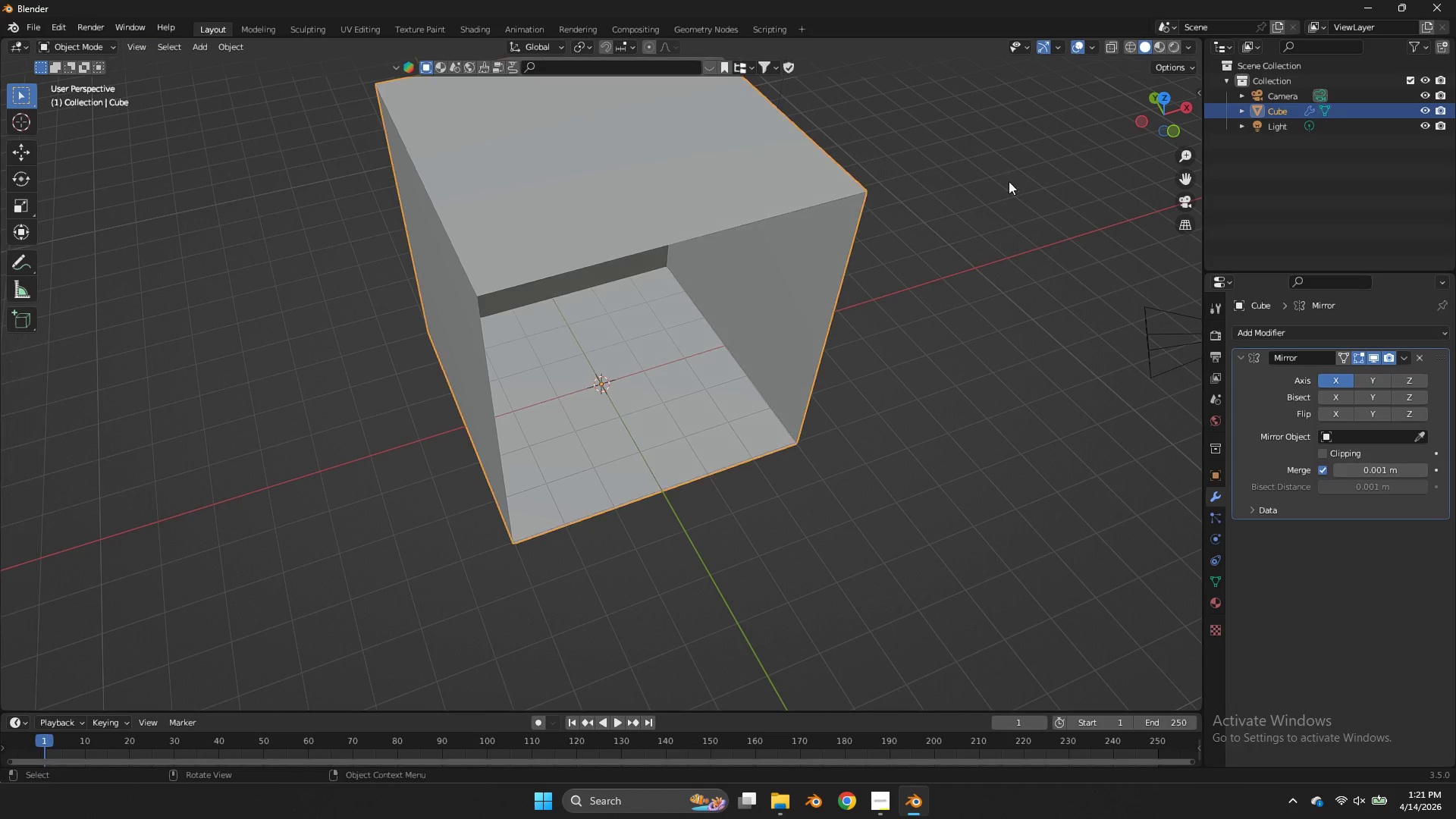 
left_click_drag(start_coordinate=[1144, 121], to_coordinate=[1058, 80])
 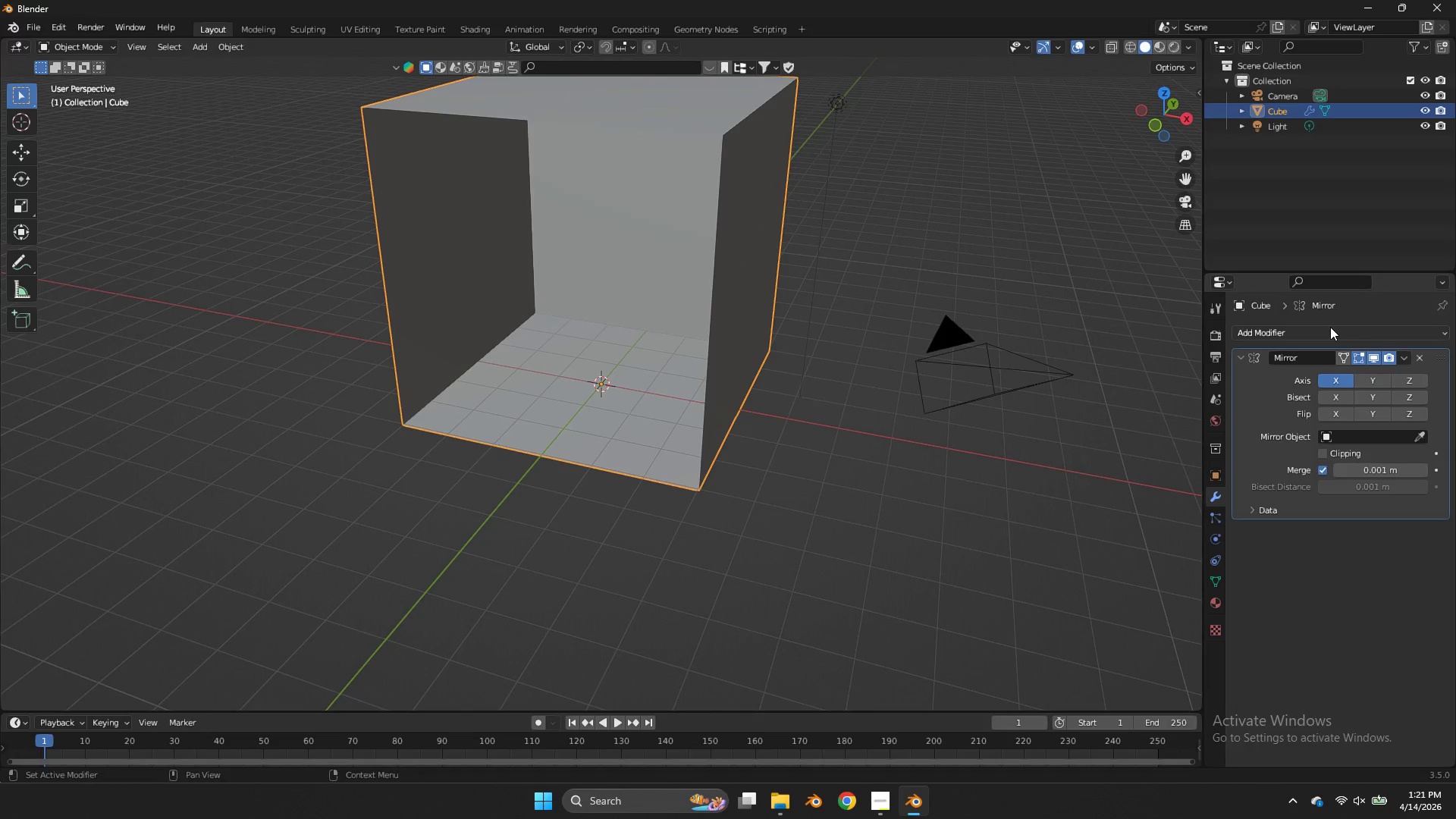 
left_click([1330, 327])
 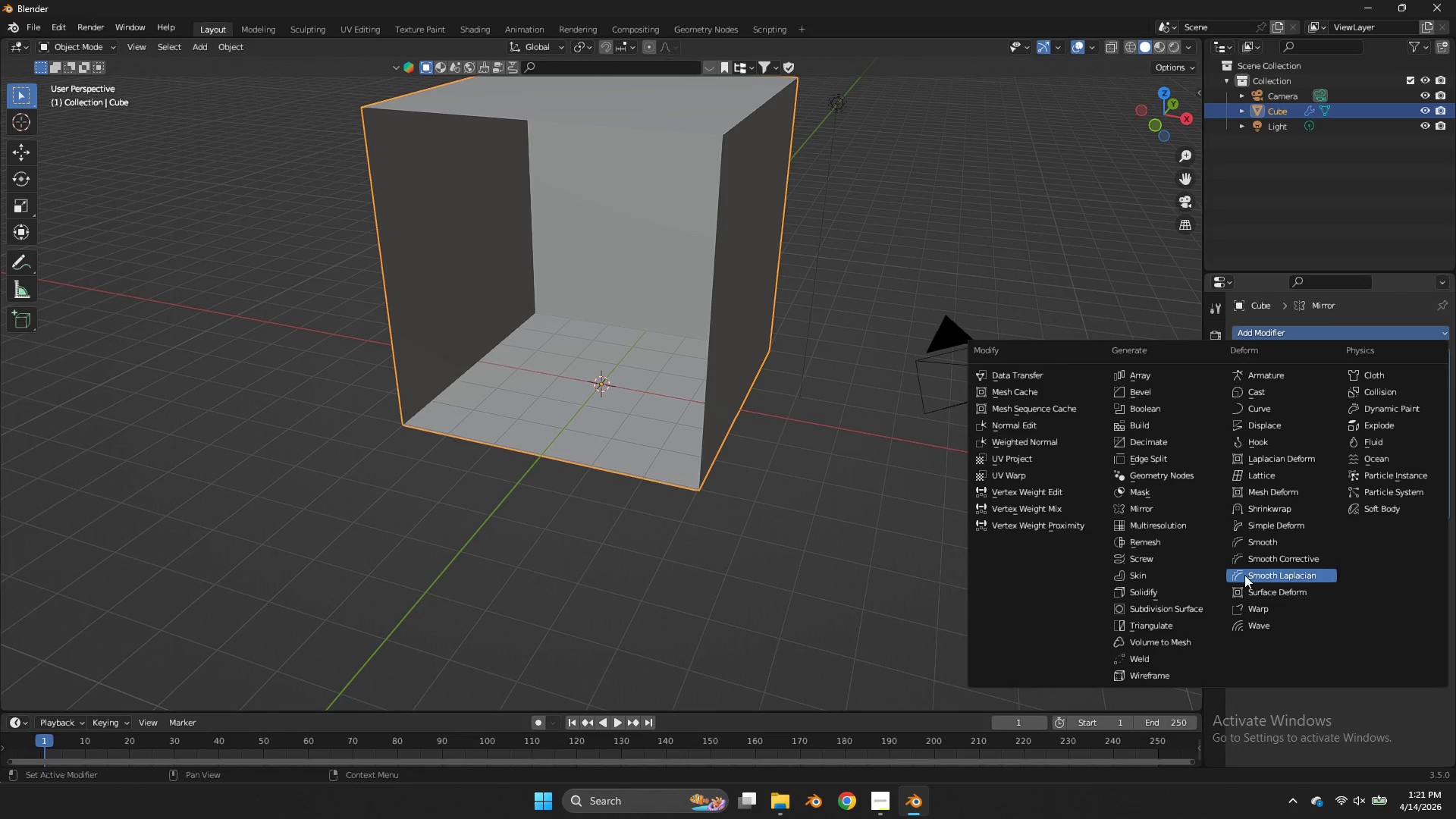 
left_click([1197, 594])
 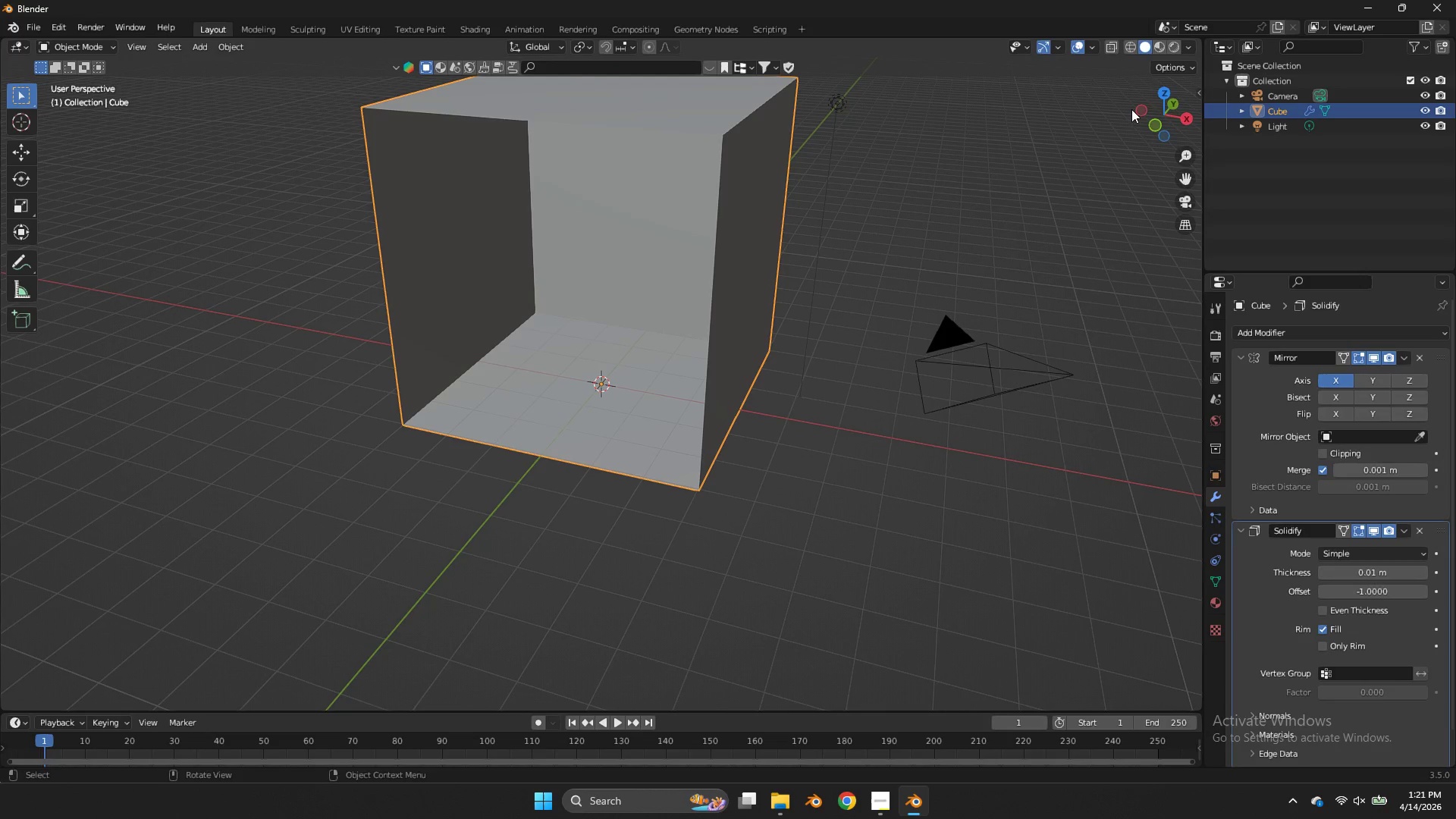 
left_click_drag(start_coordinate=[1144, 99], to_coordinate=[18, 118])
 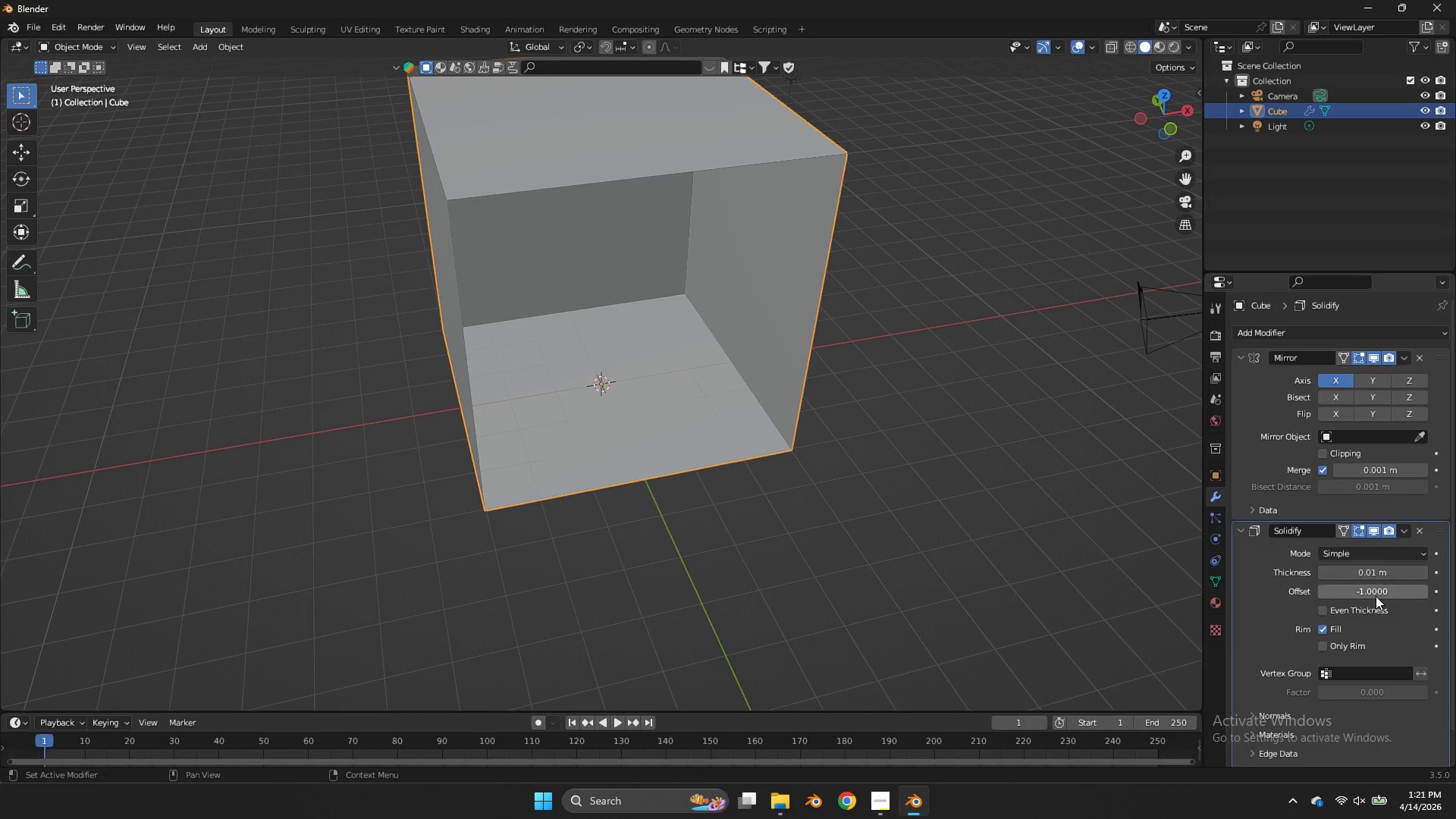 
left_click_drag(start_coordinate=[1372, 573], to_coordinate=[676, 378])
 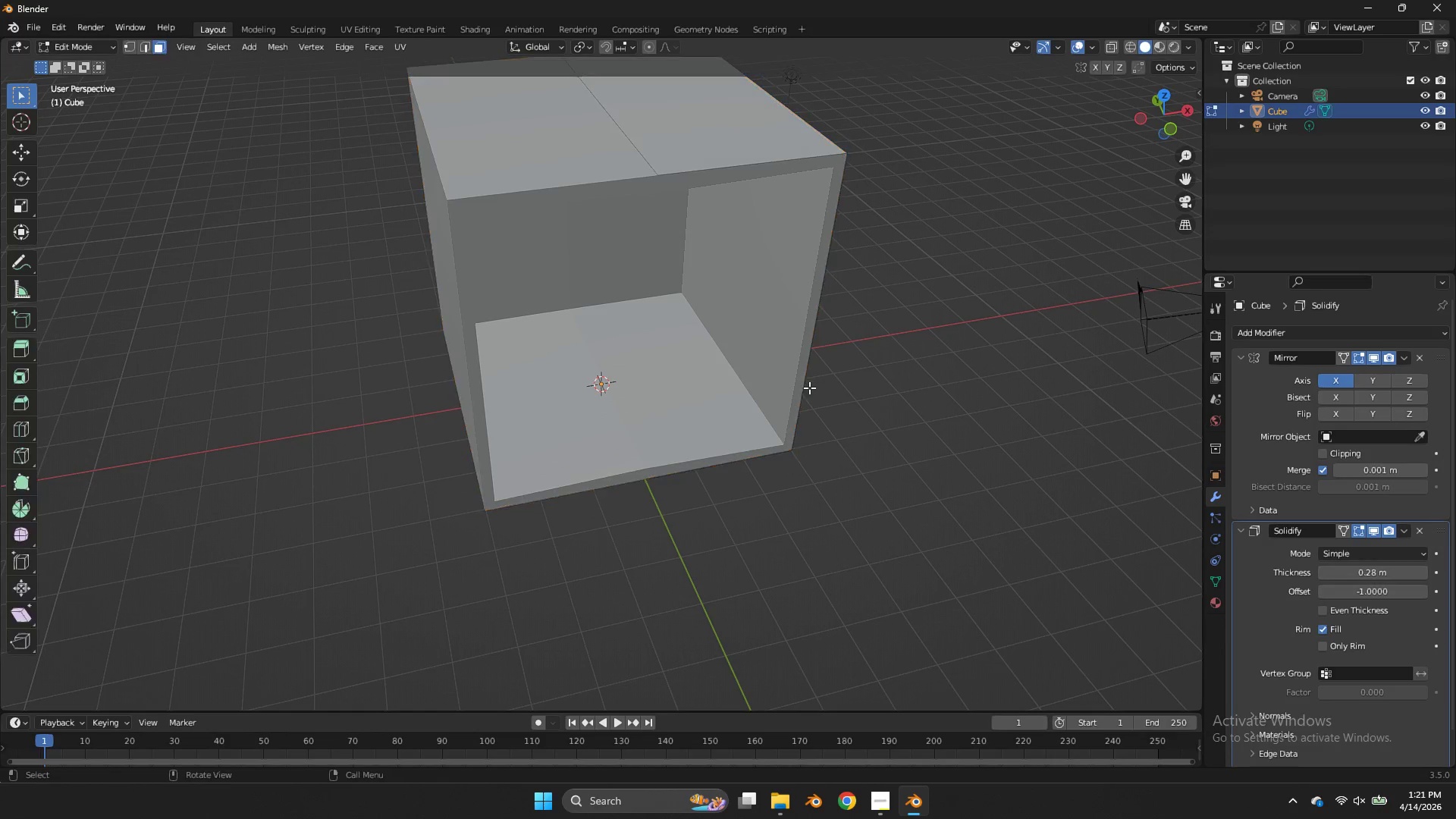 
key(Tab)
 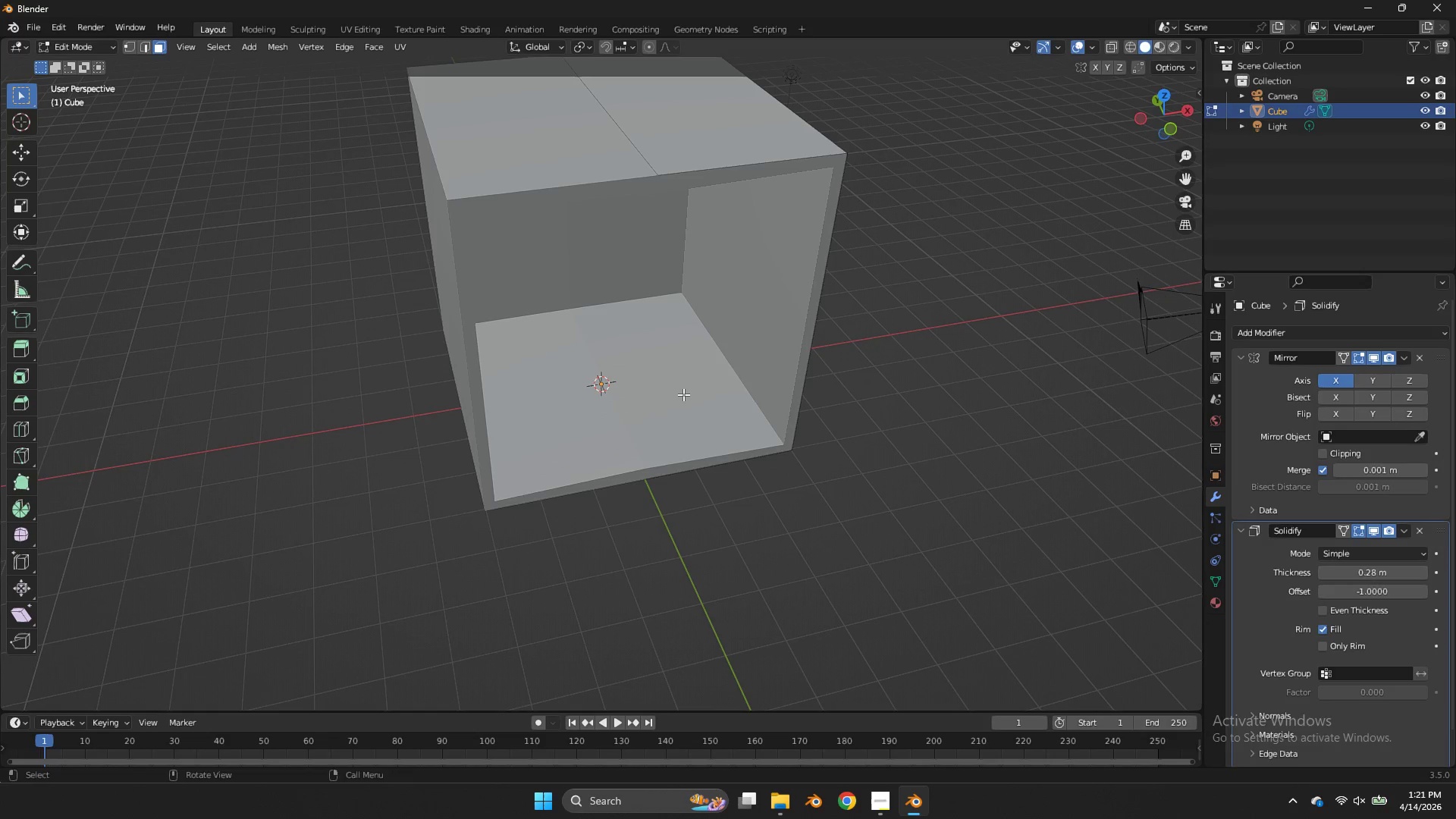 
left_click([683, 394])
 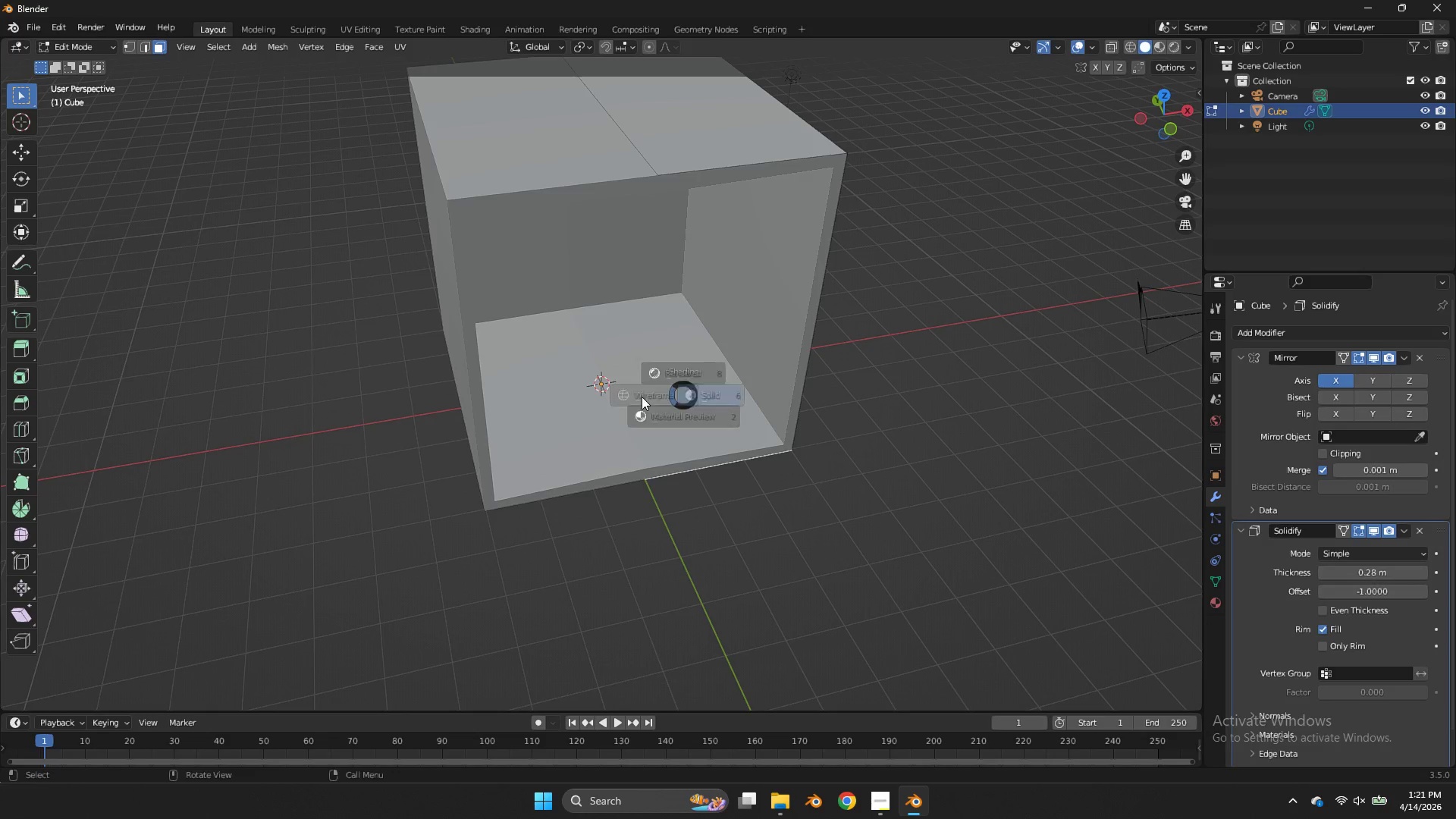 
type(zxz)
 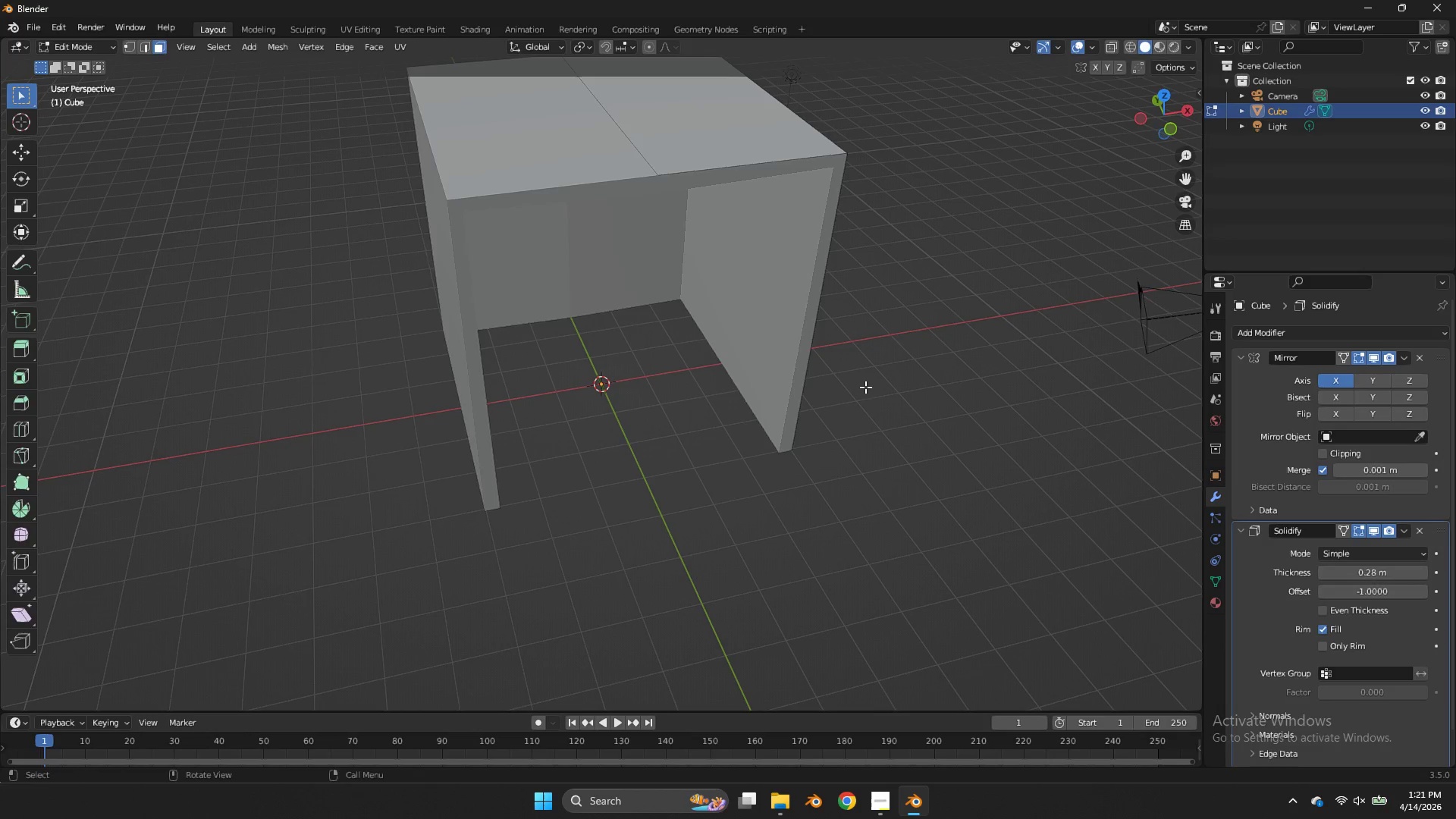 
key(Tab)
 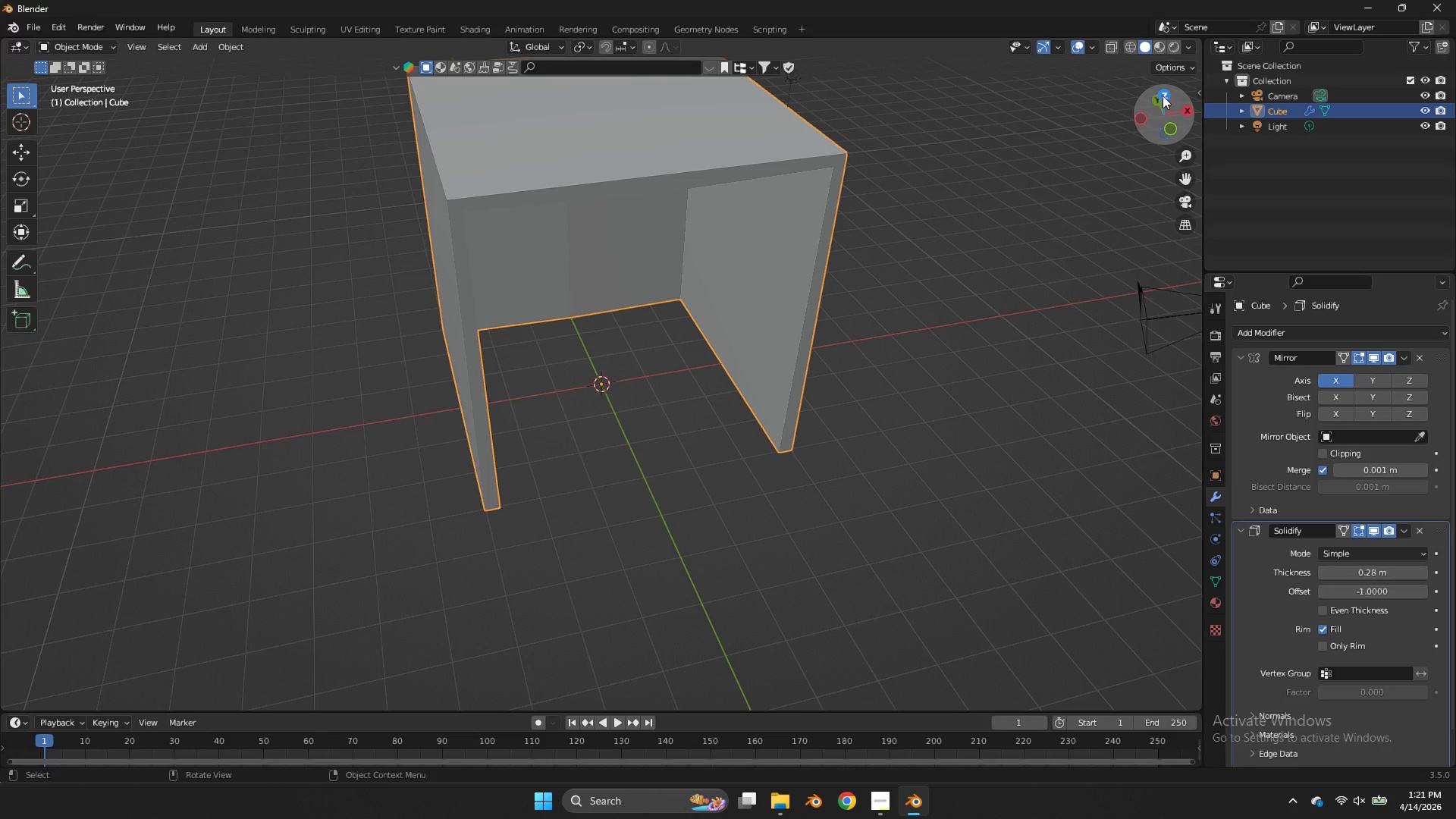 
double_click([1163, 96])
 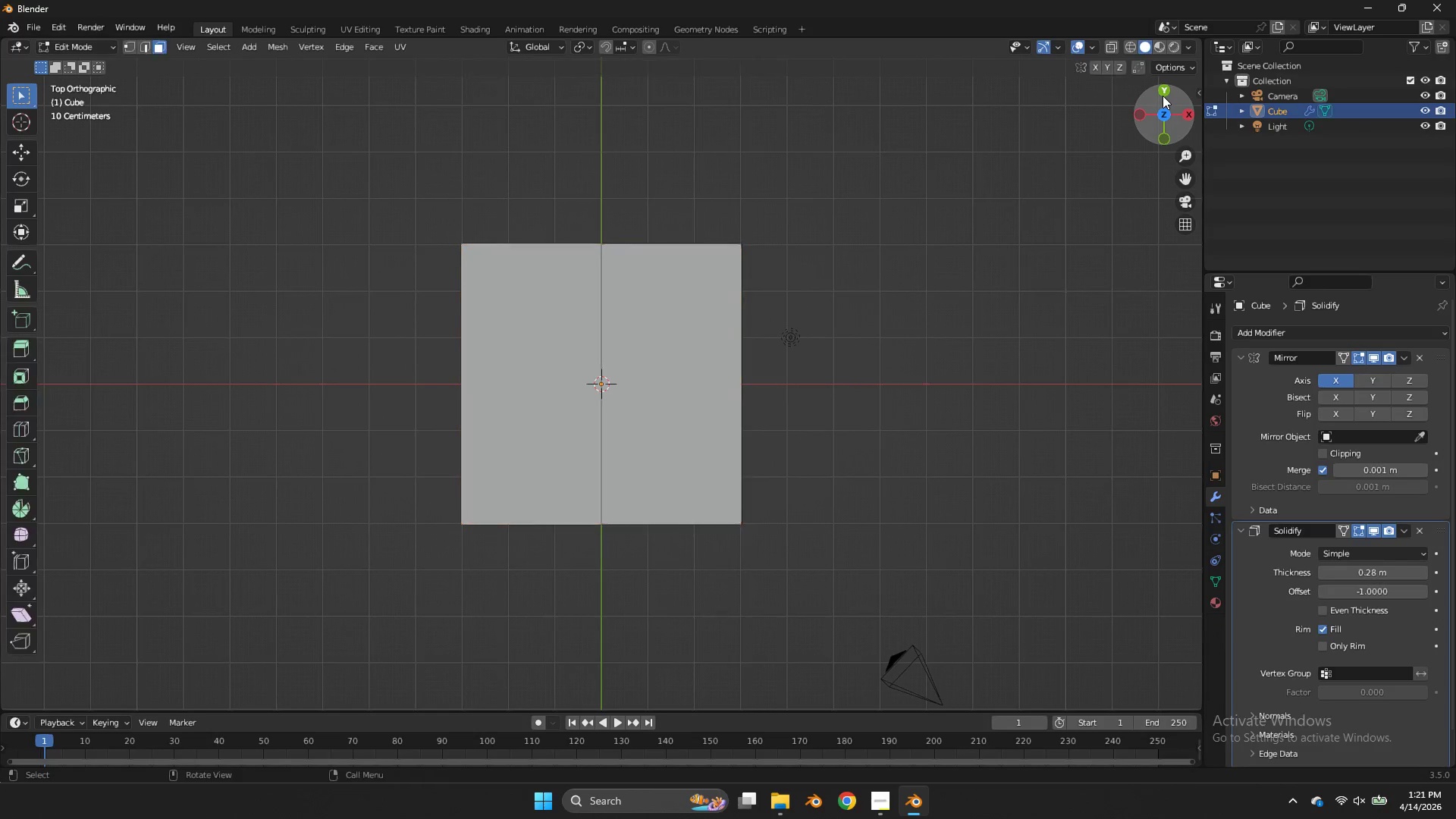 
key(Tab)
 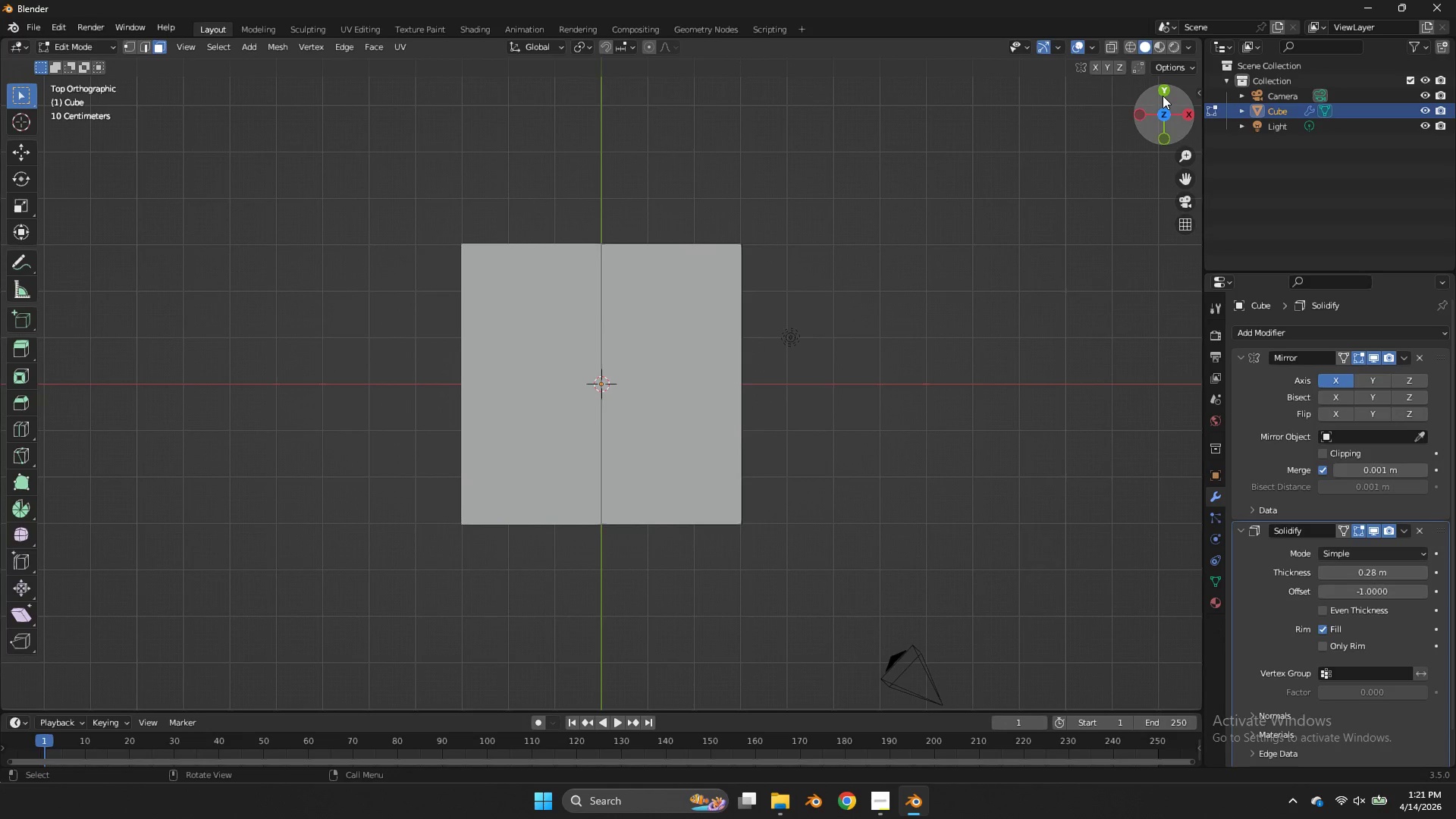 
key(Z)
 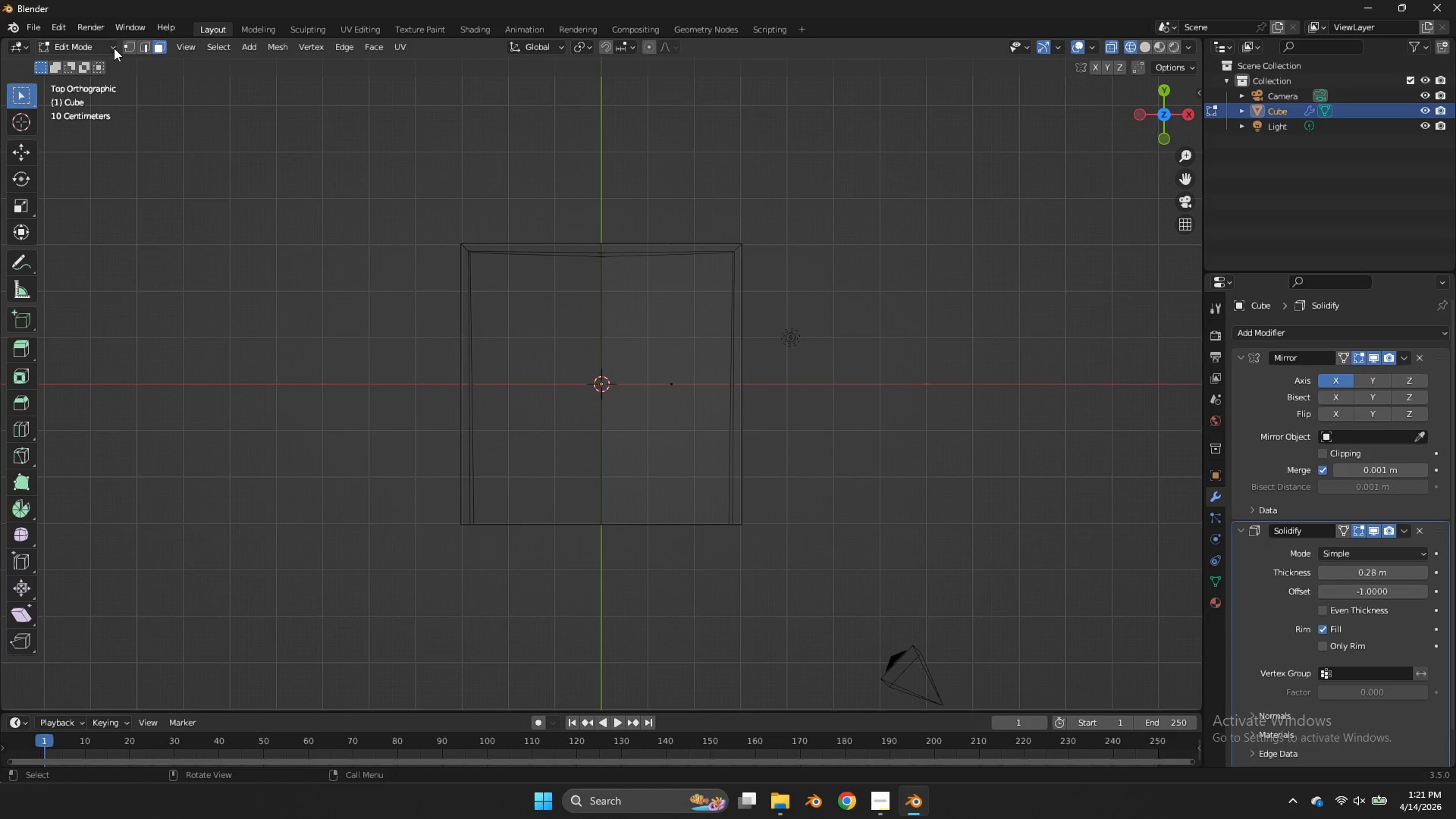 
left_click([127, 45])